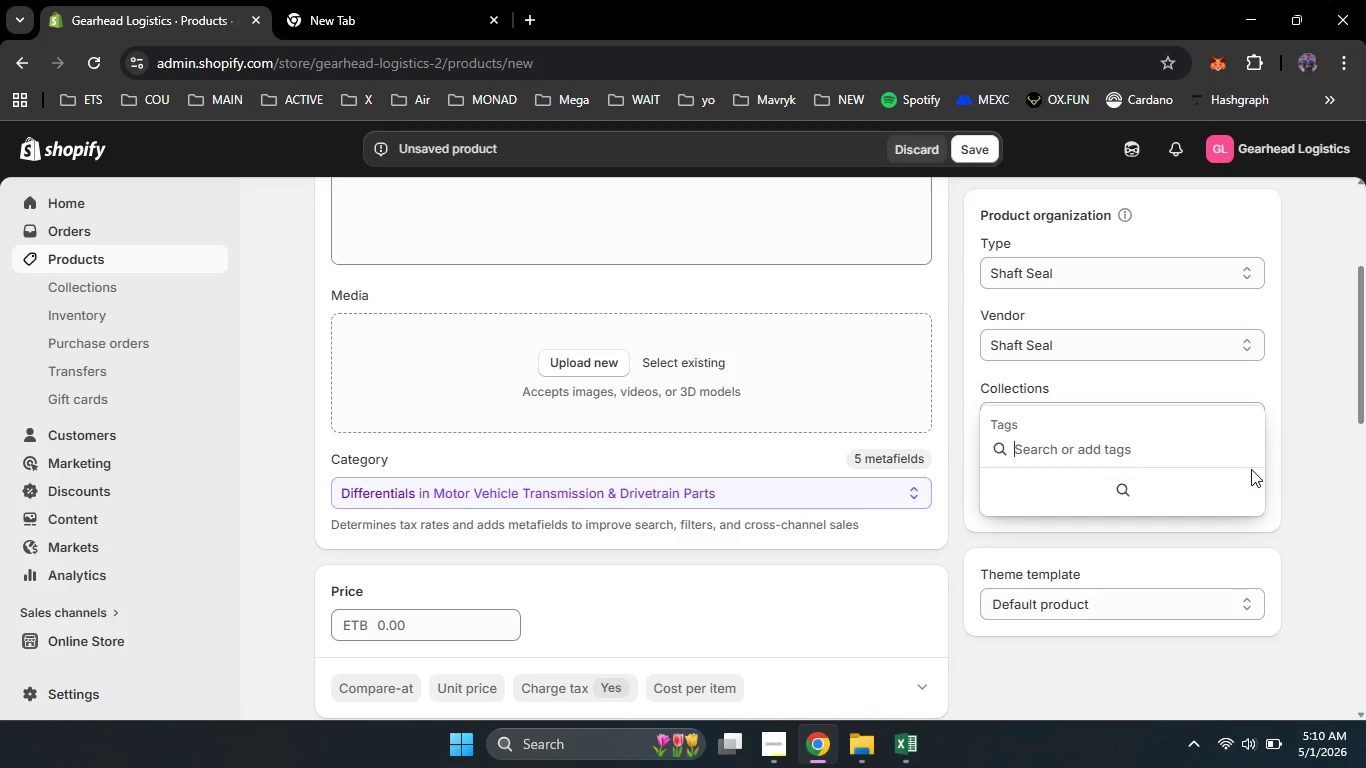 
left_click([1251, 469])
 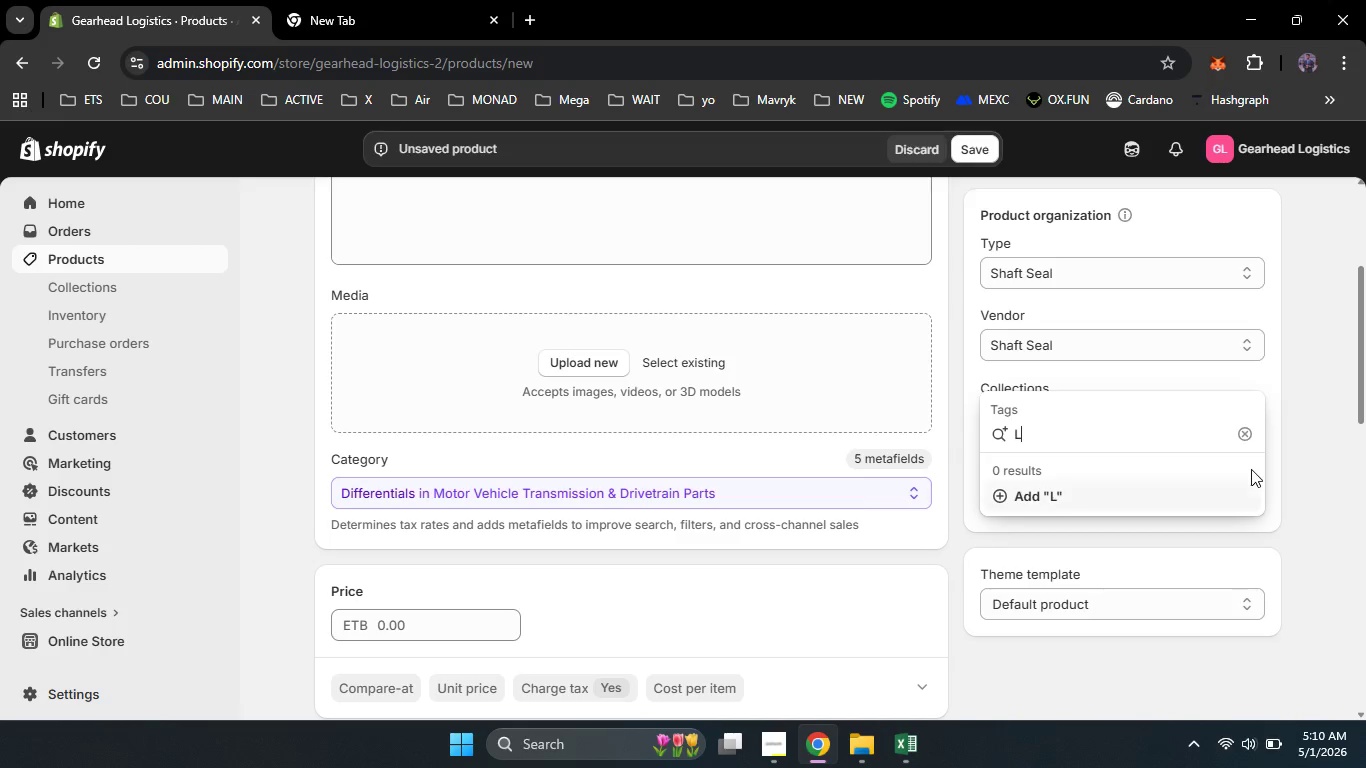 
type(Land Crusier)
 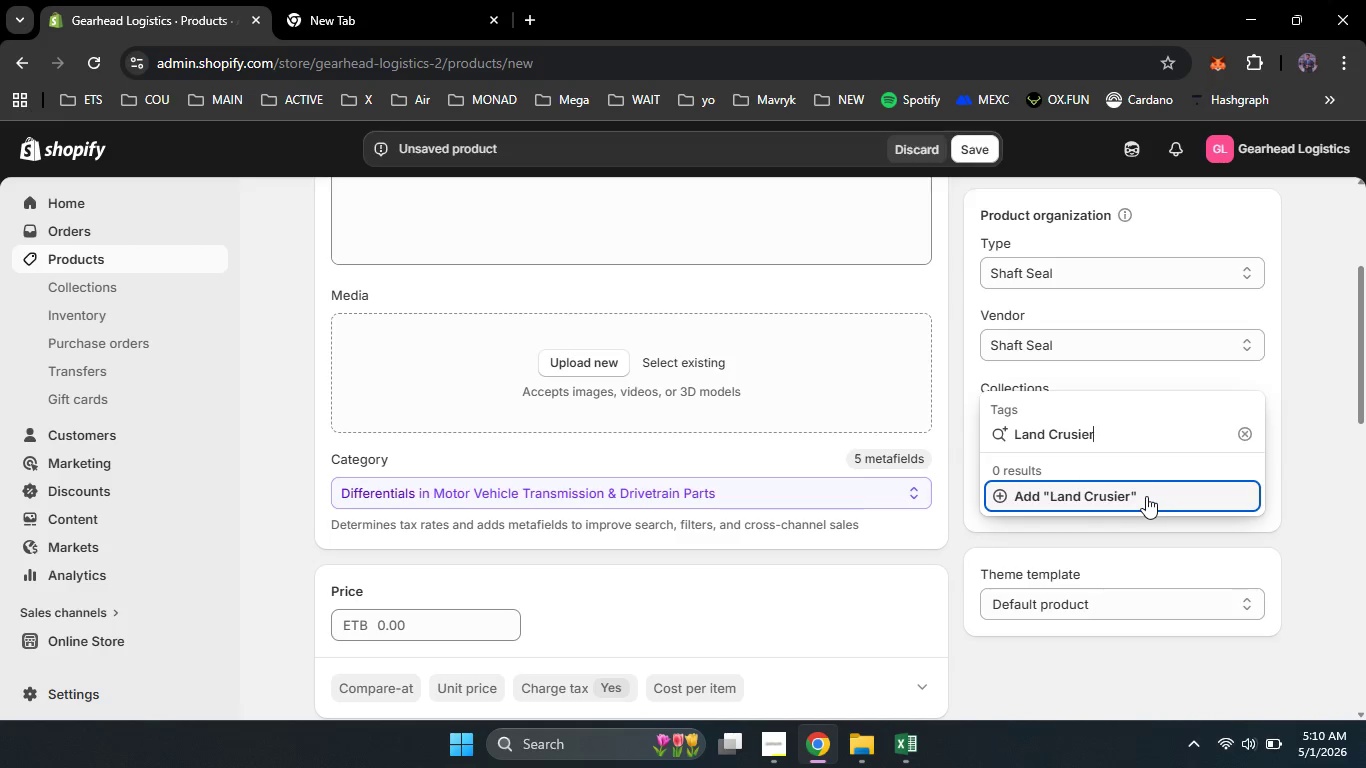 
left_click([1146, 496])
 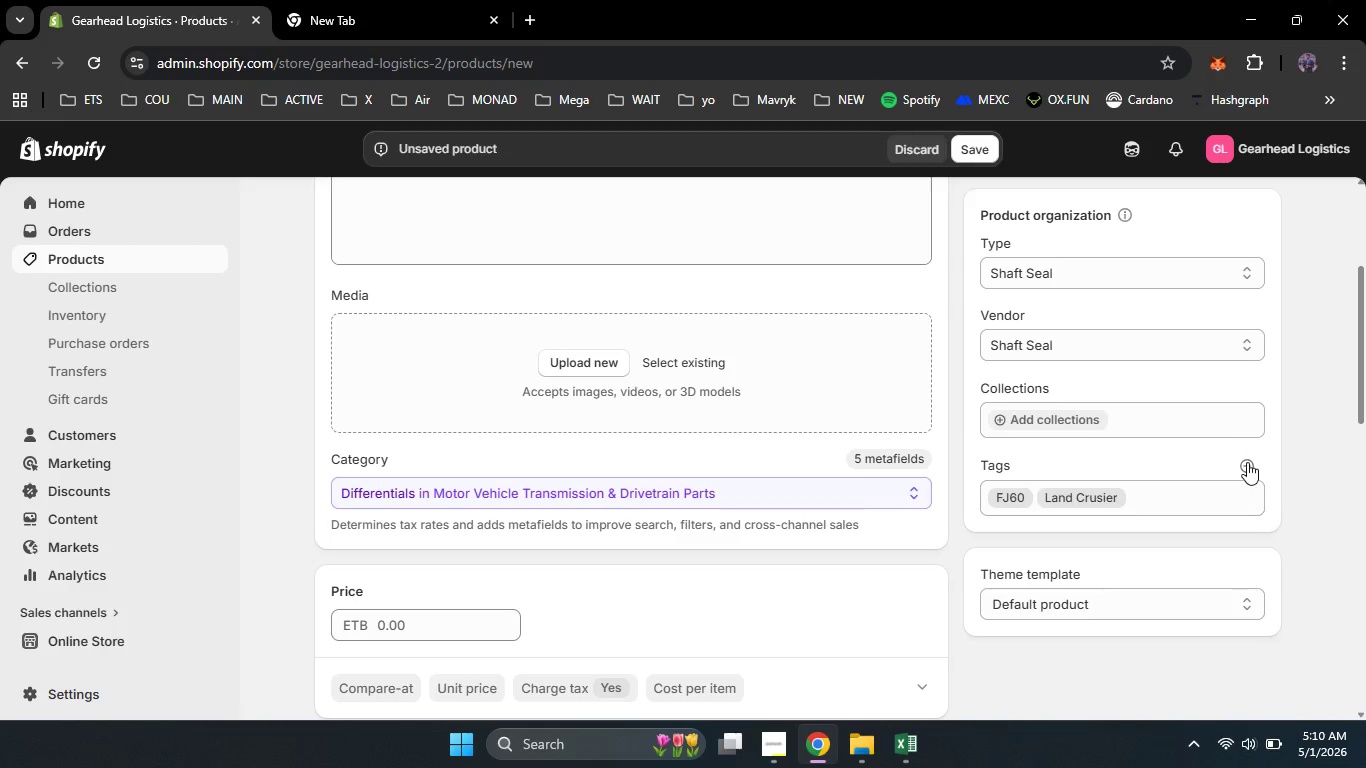 
left_click([1247, 462])
 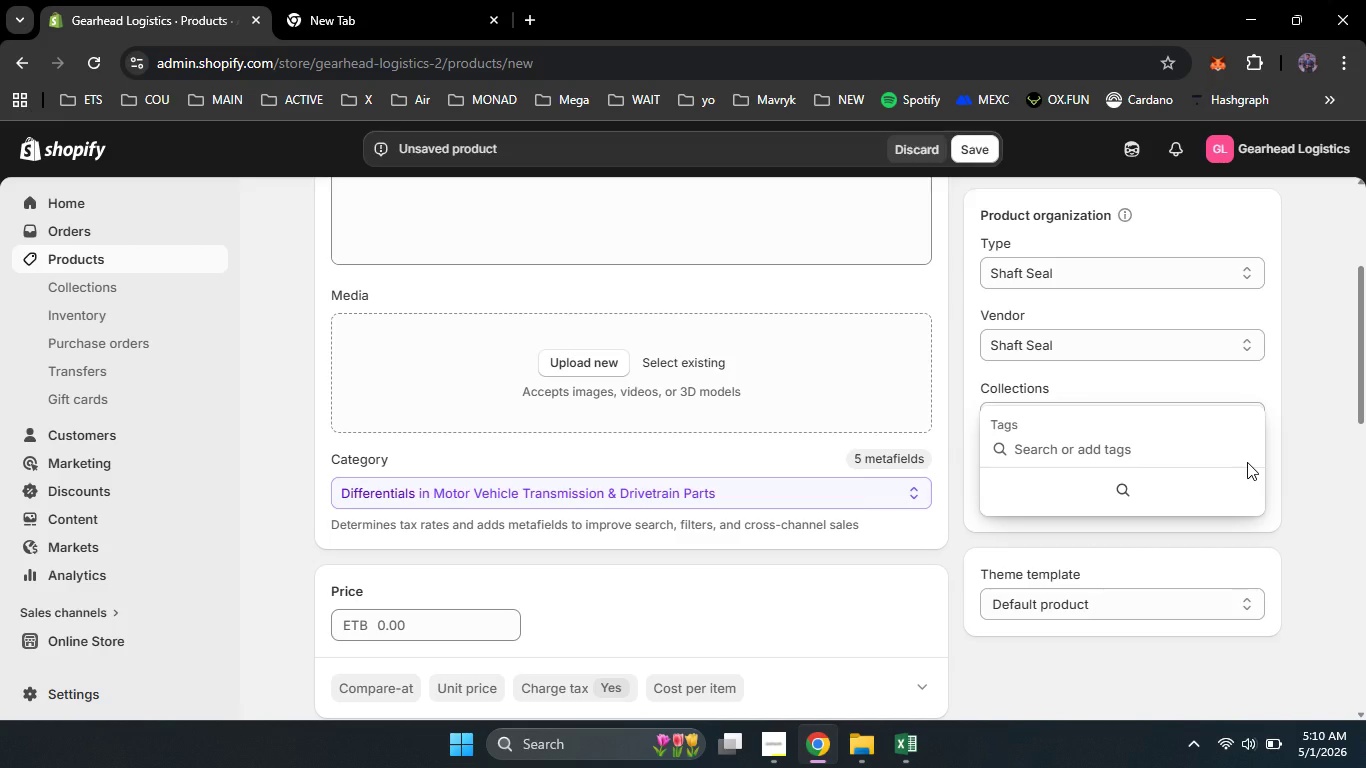 
type(Output Shaft Seal)
 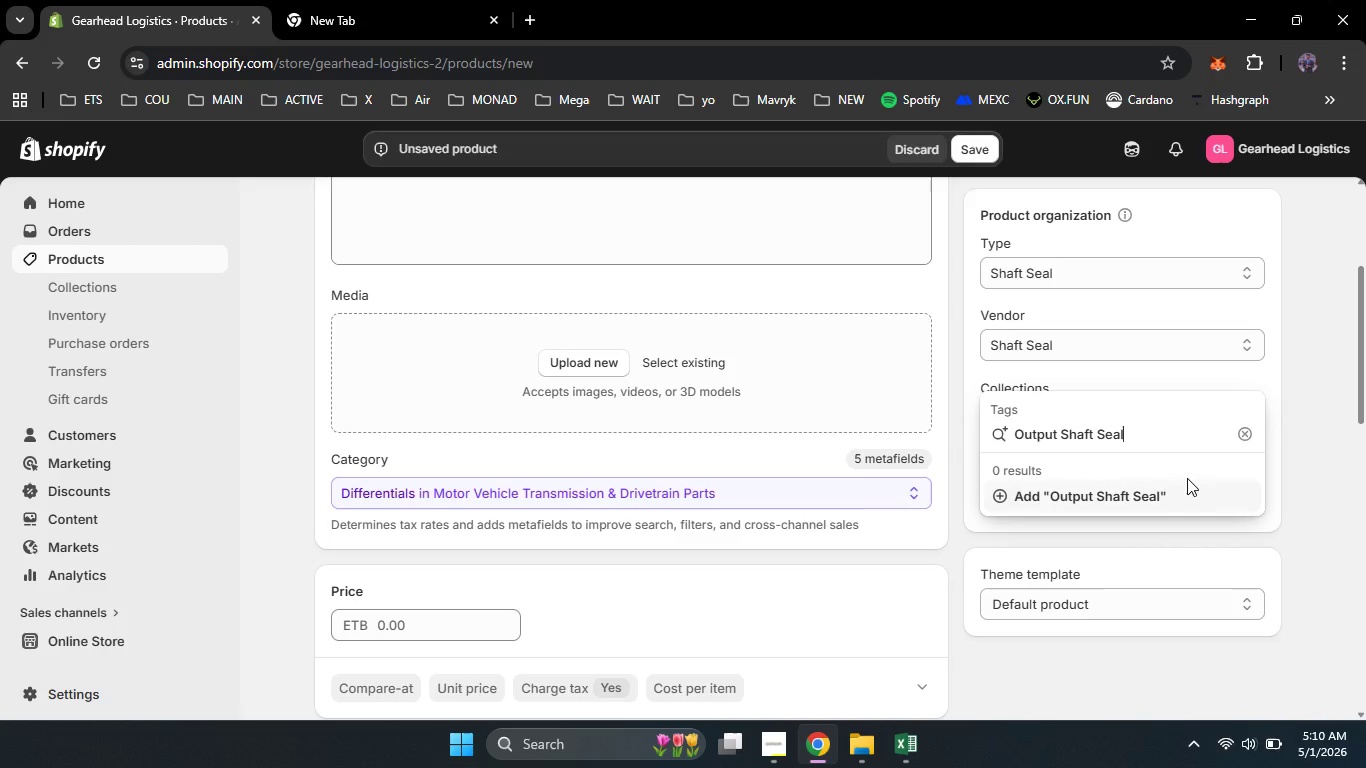 
left_click([1163, 494])
 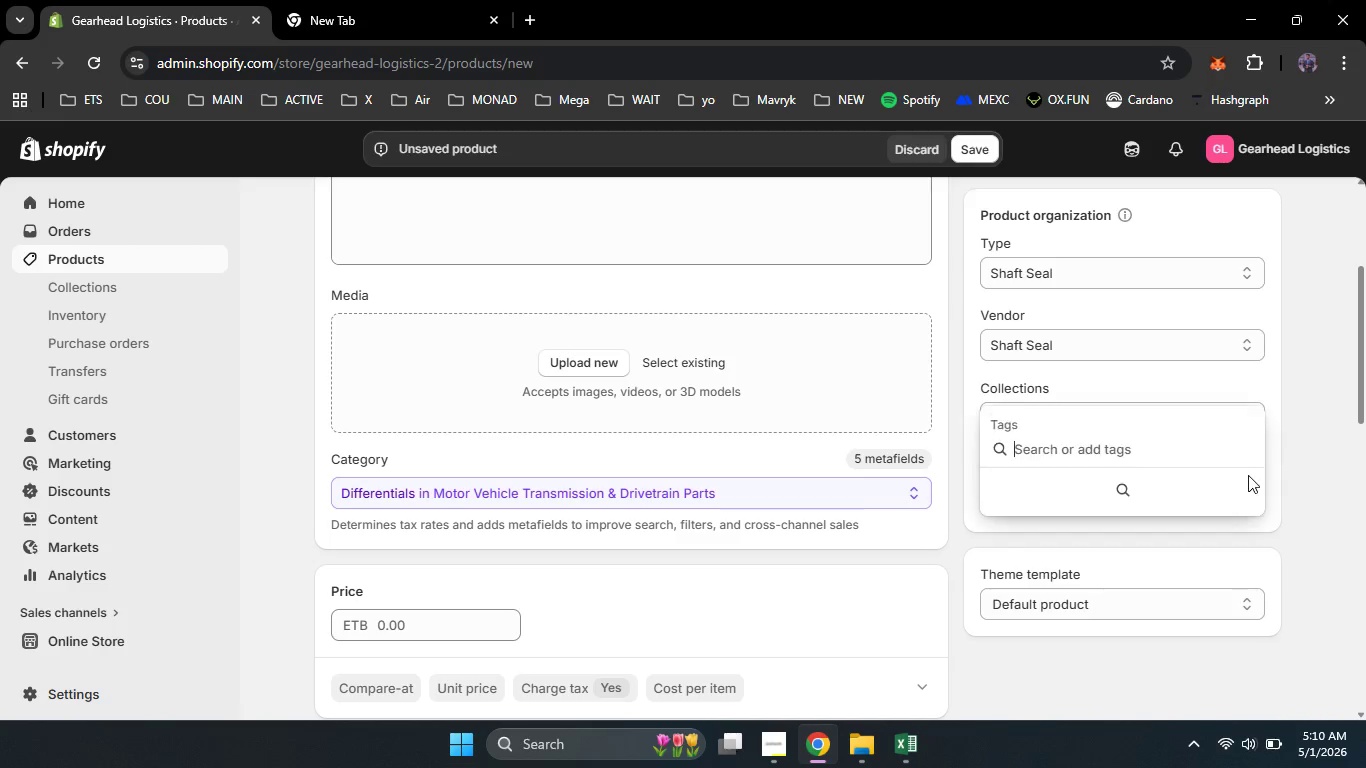 
left_click([1248, 475])
 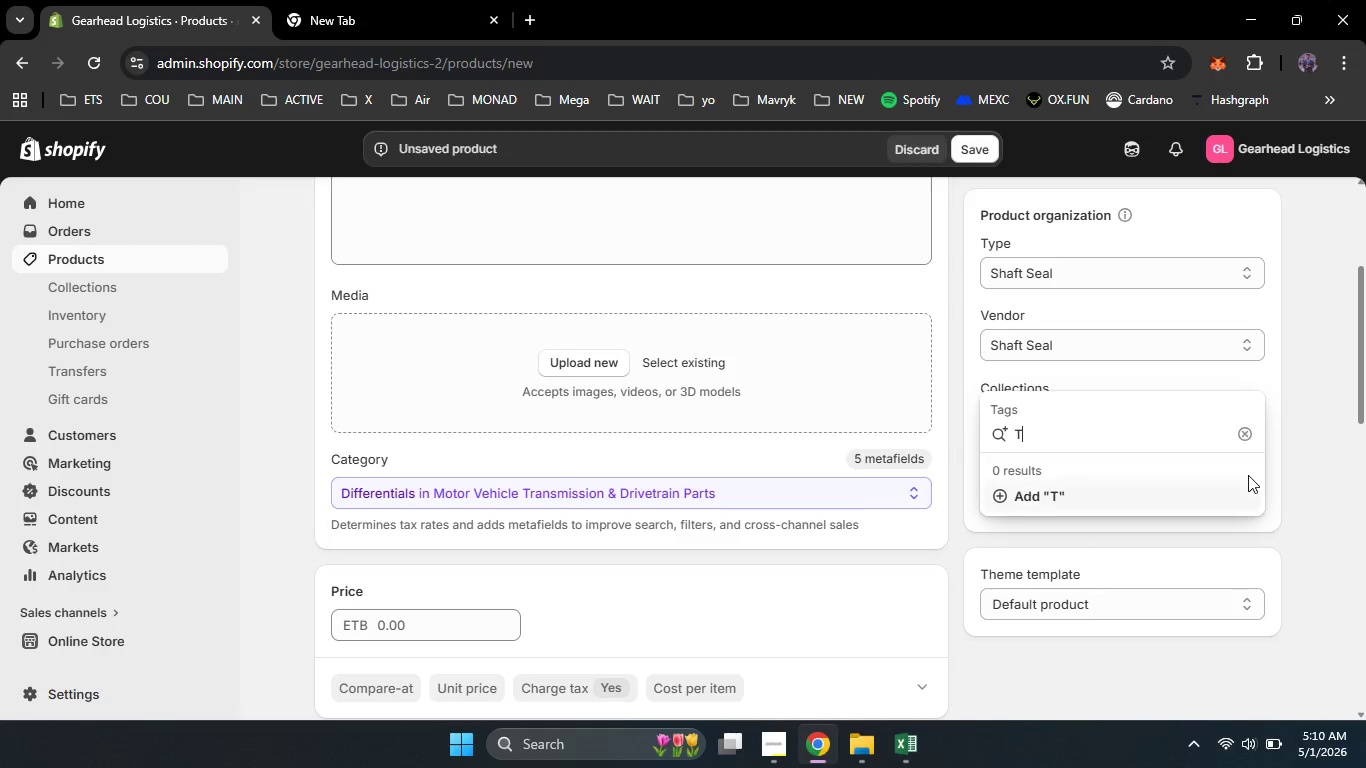 
type(Transmission Seal)
 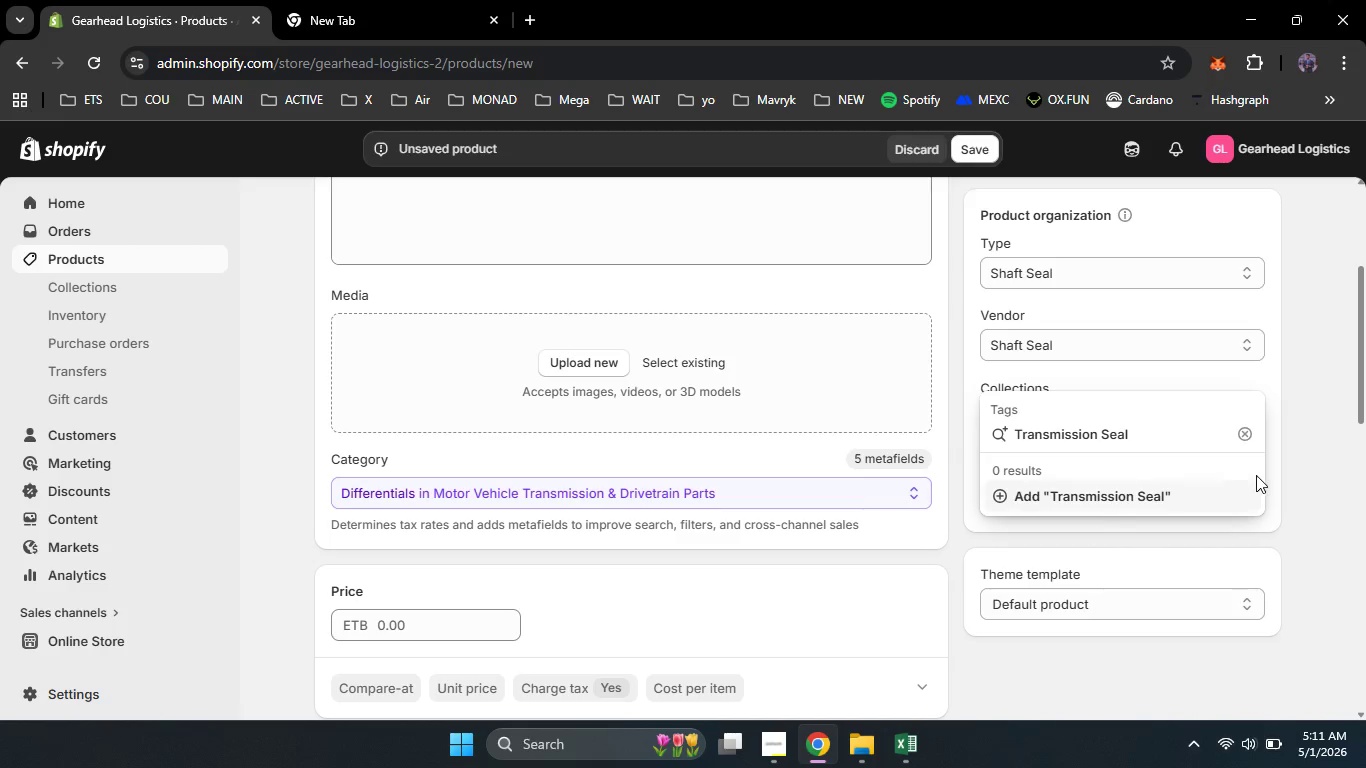 
left_click([1166, 492])
 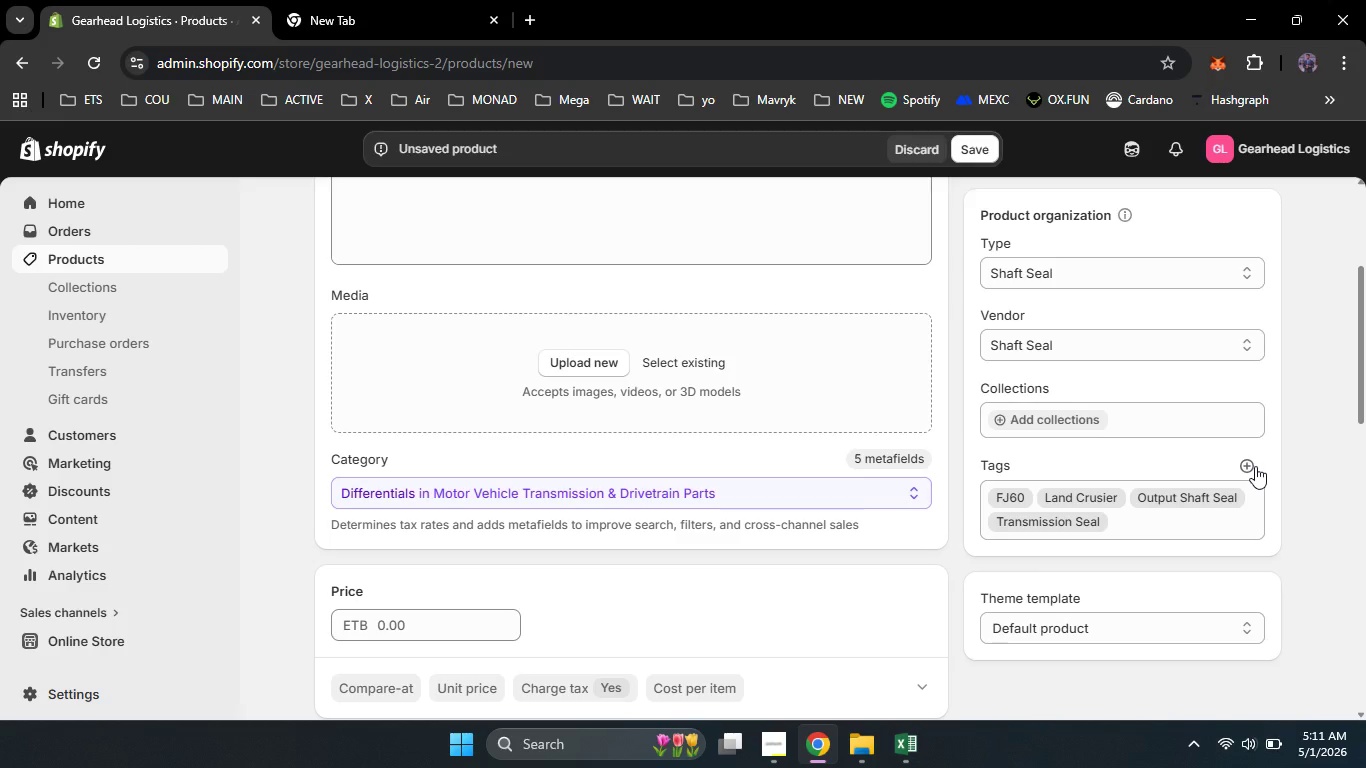 
left_click([1255, 466])
 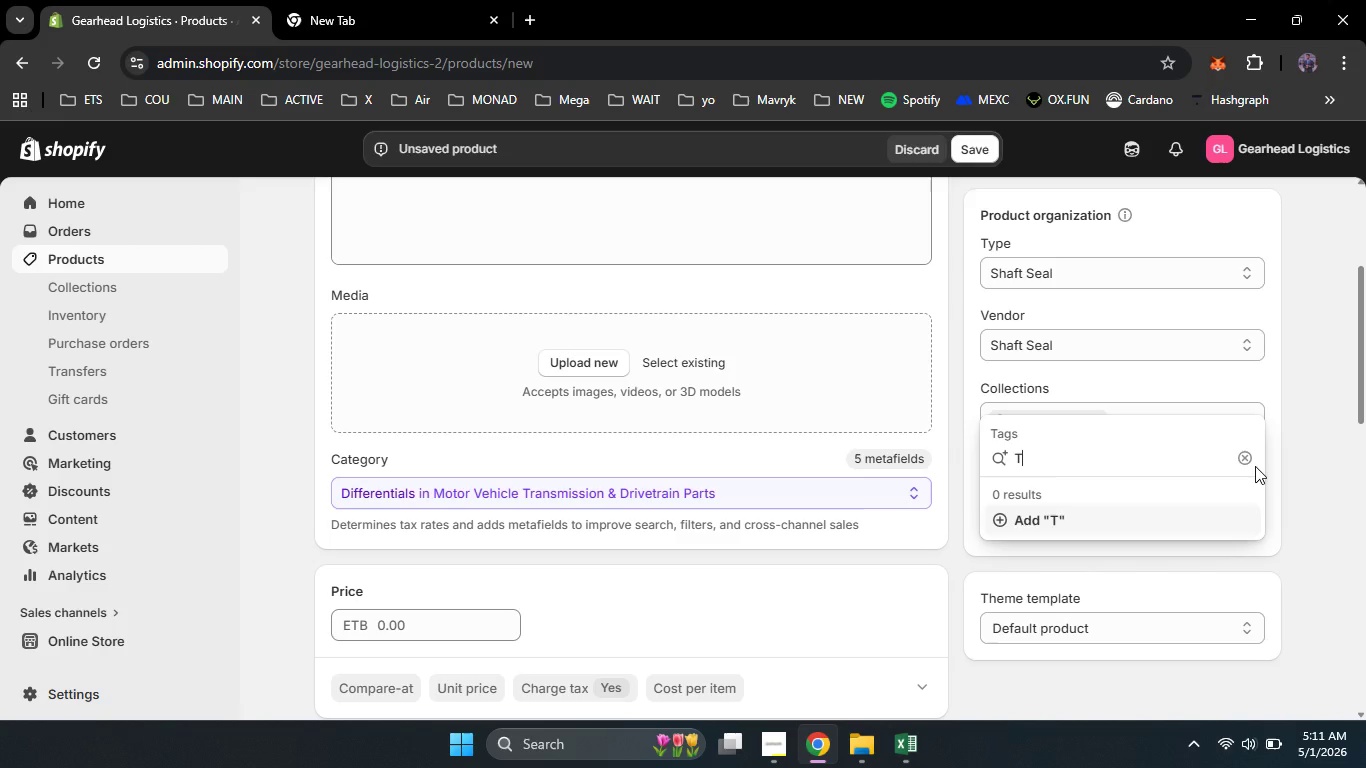 
type(Toyota)
 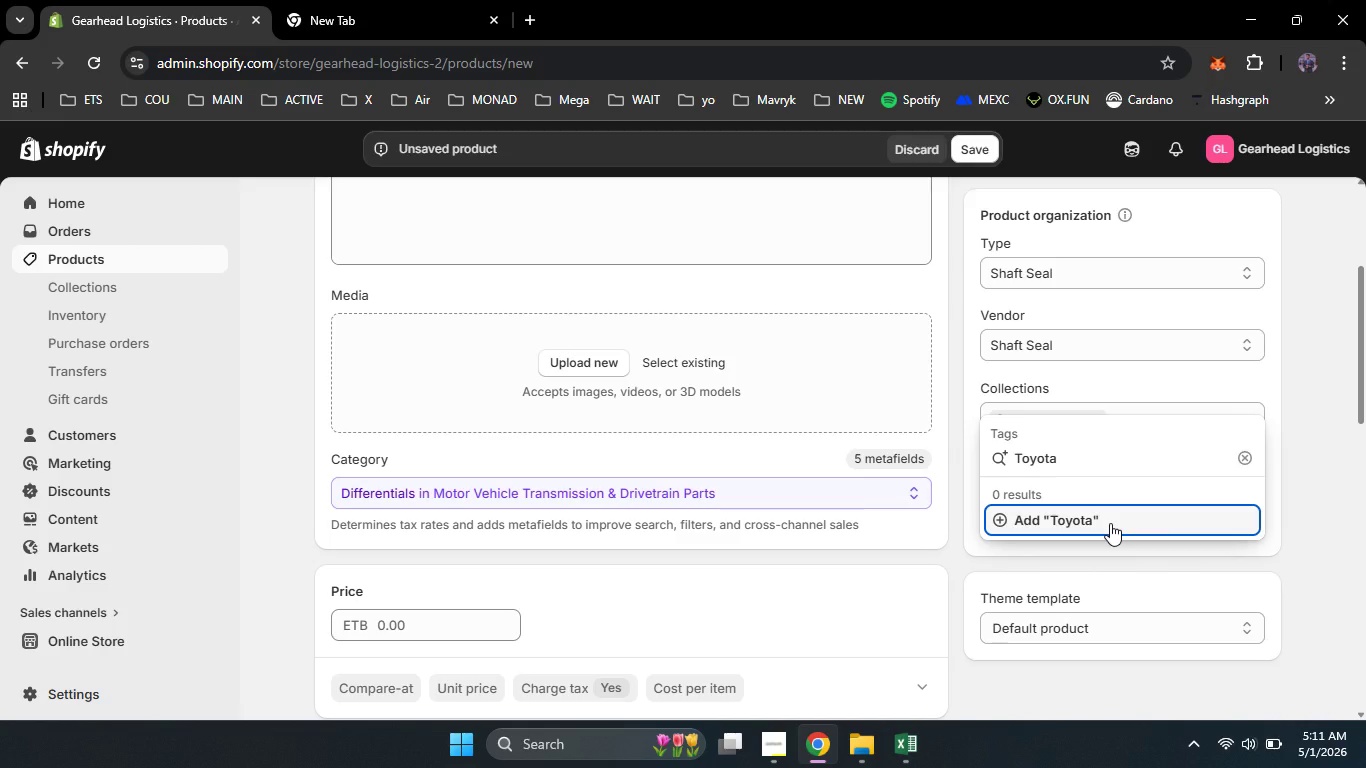 
left_click([1110, 523])
 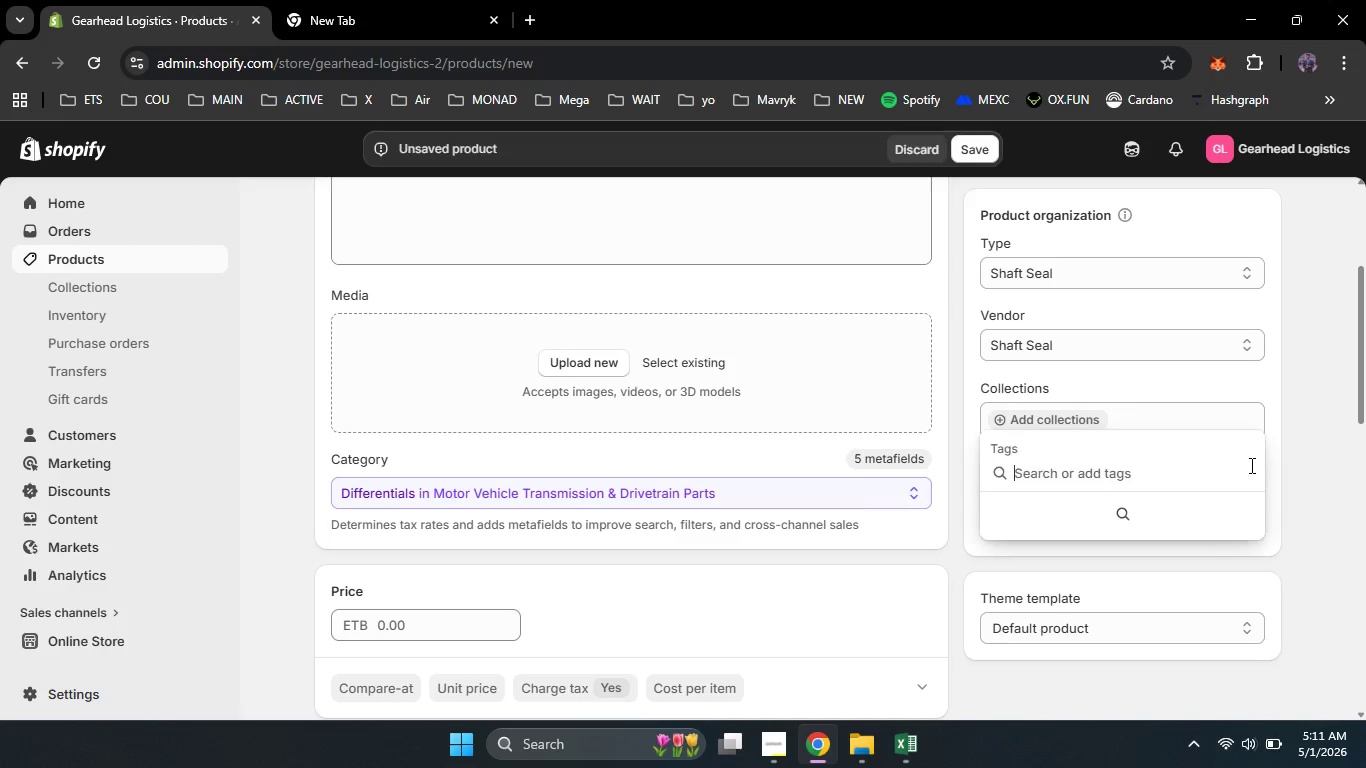 
left_click([1250, 465])
 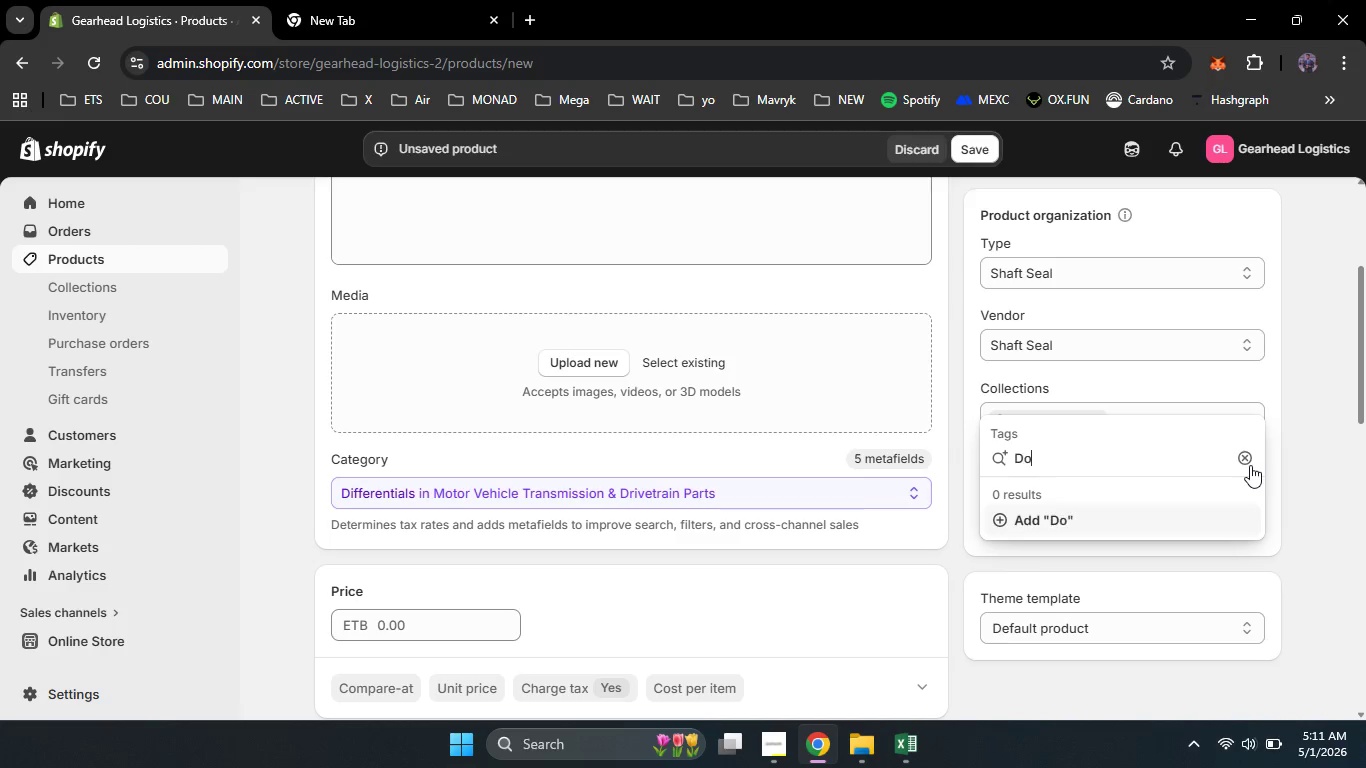 
type(Double Lip Seal)
 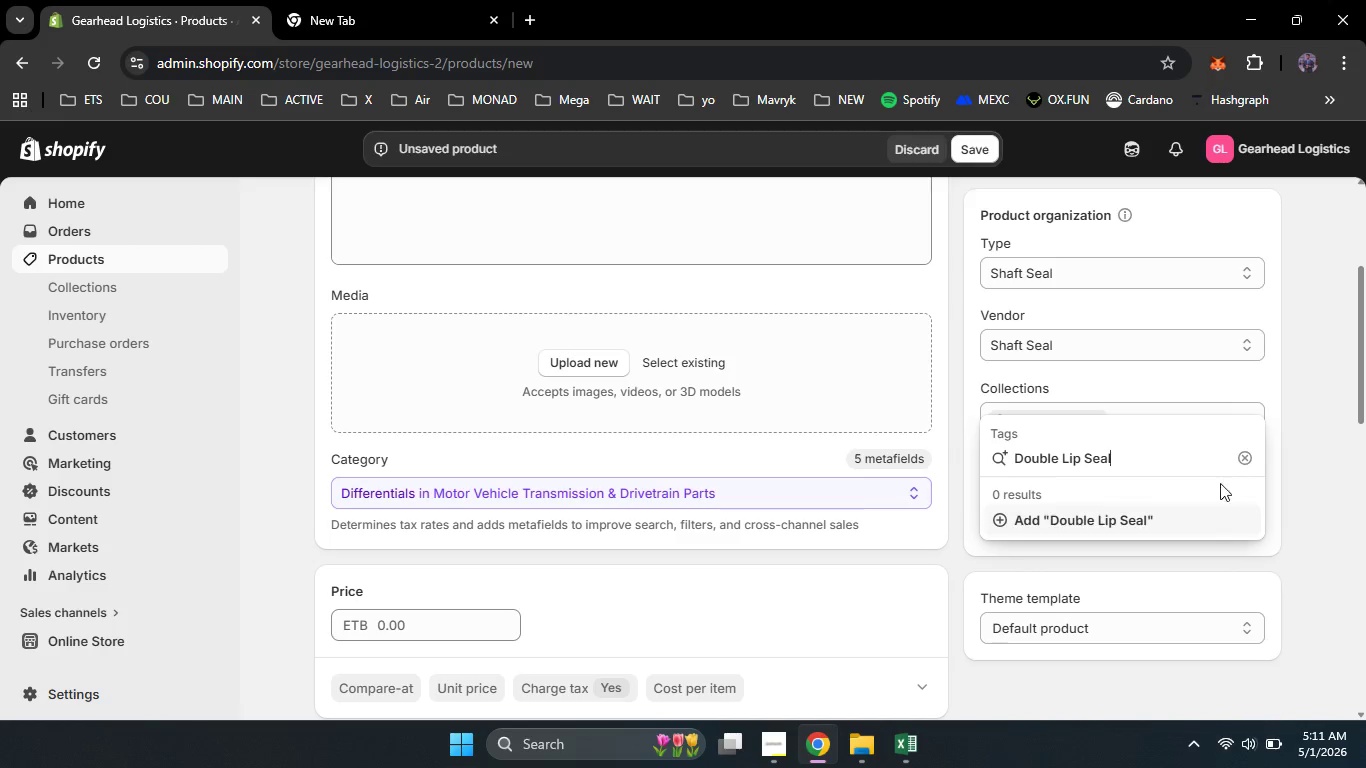 
left_click([1183, 513])
 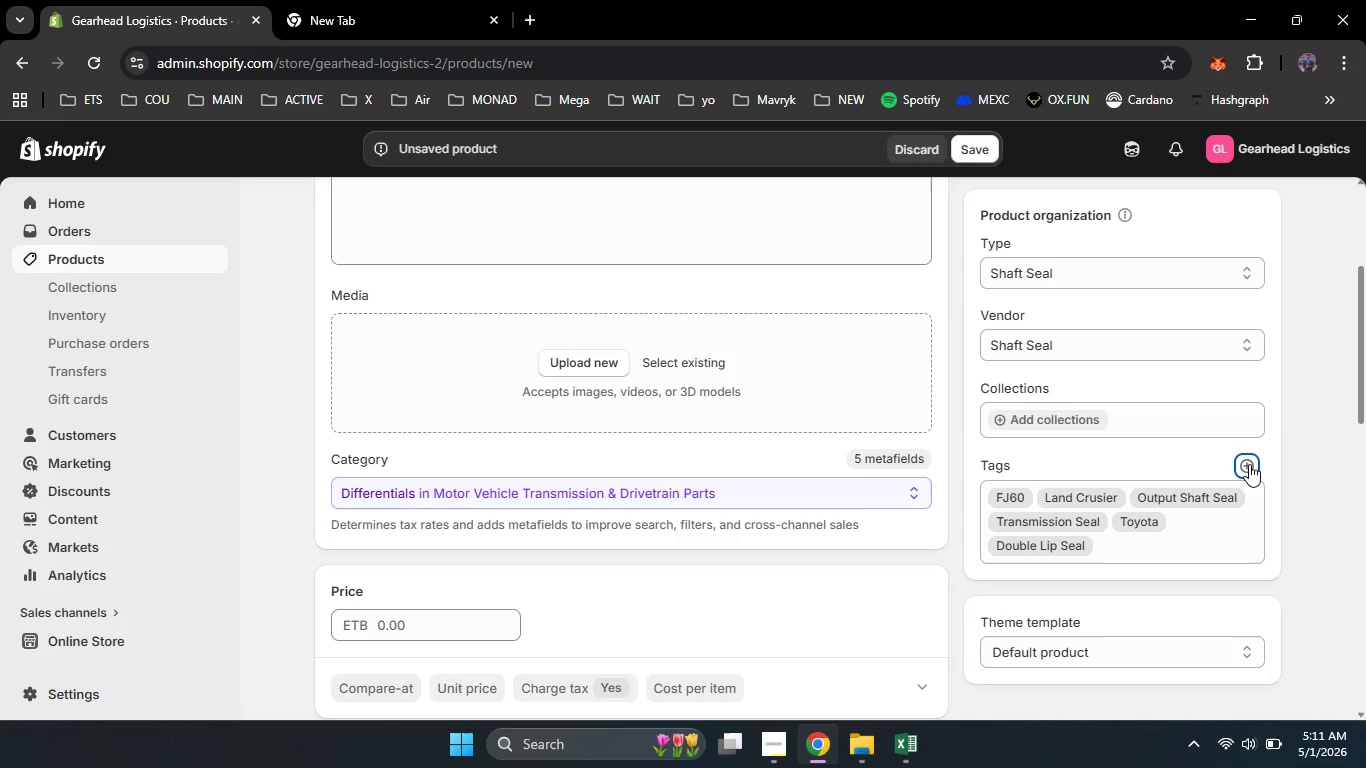 
key(Shift+O)
 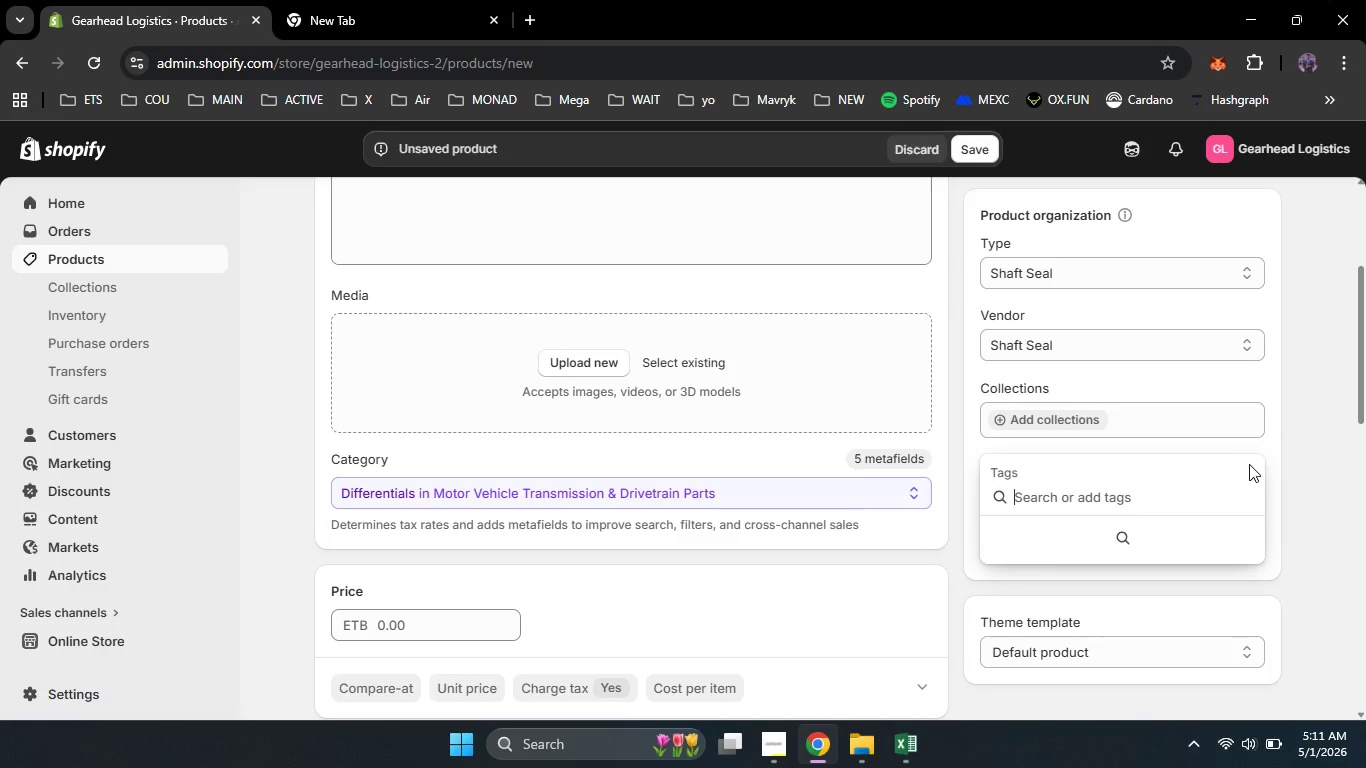 
left_click([1249, 464])
 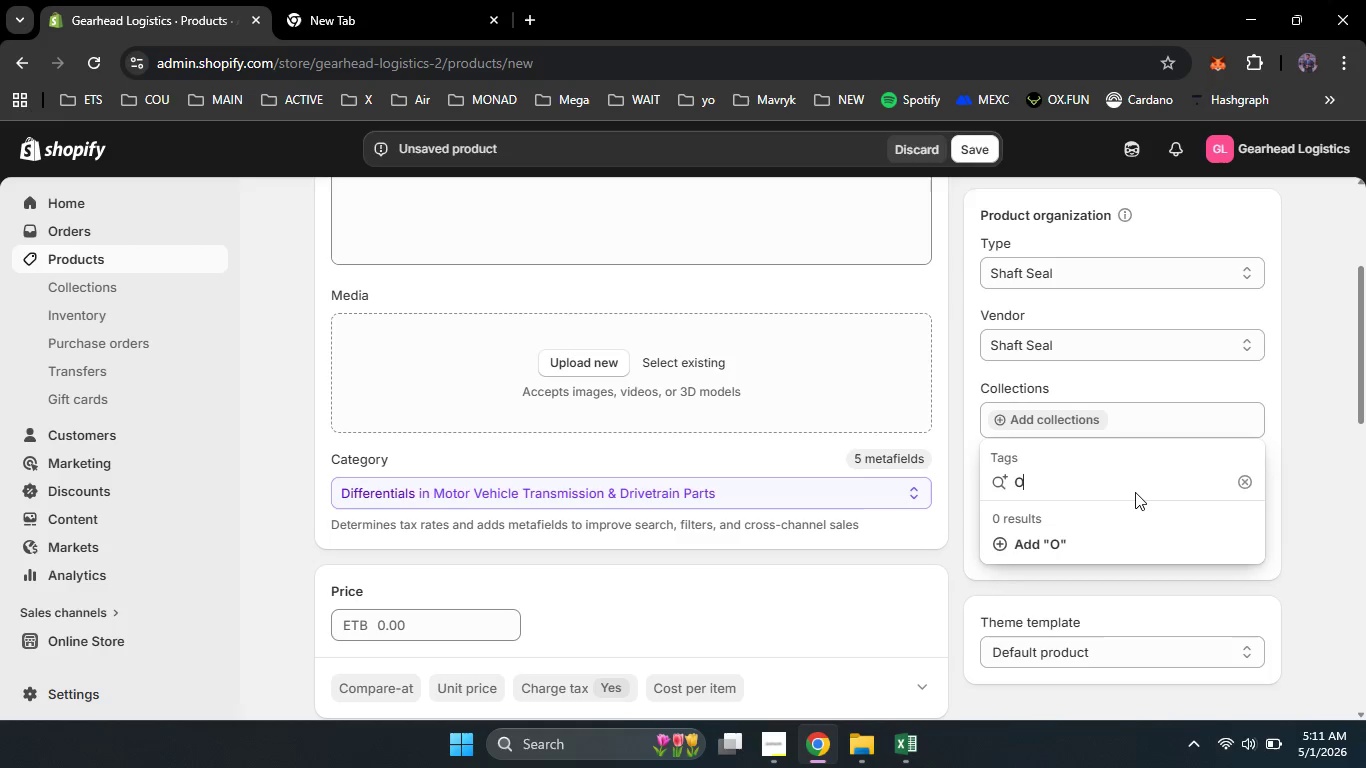 
type(Off Road )
 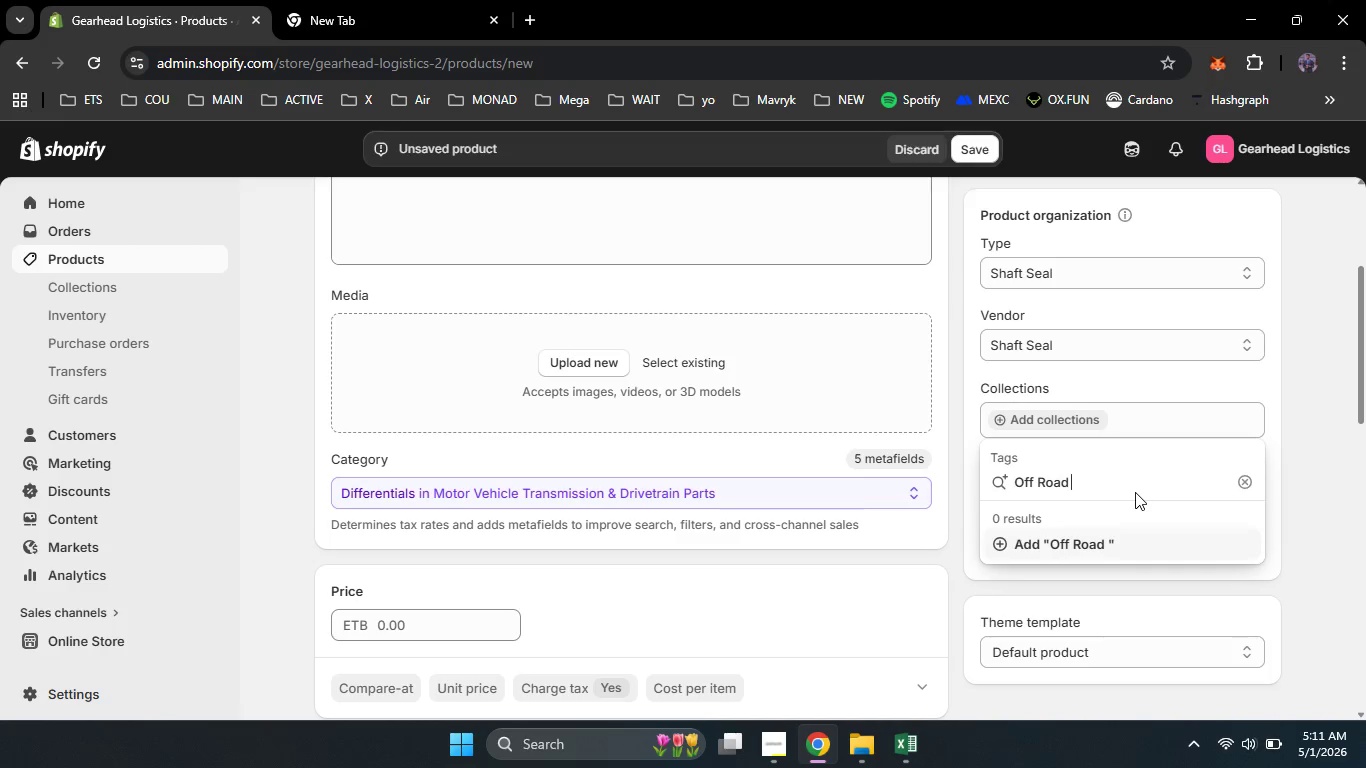 
 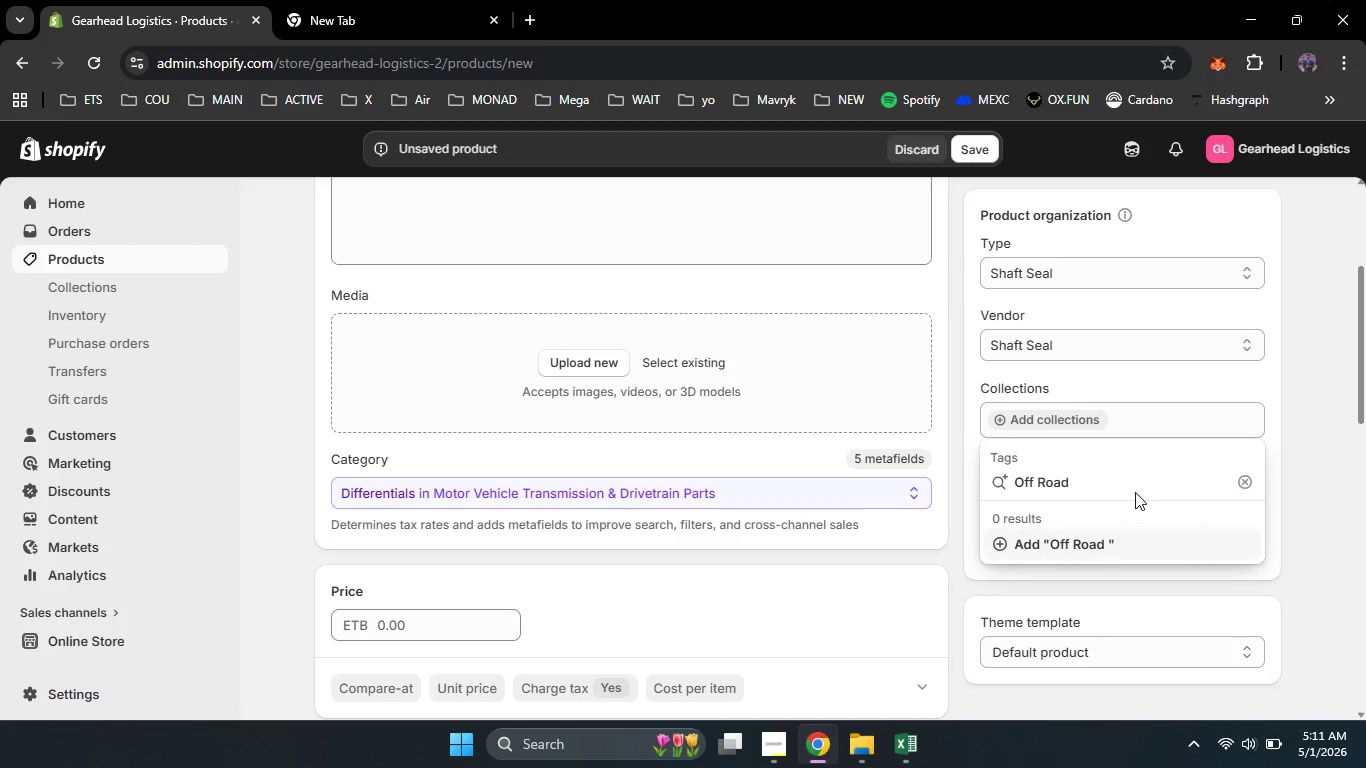 
hold_key(key=ShiftLeft, duration=0.56)
 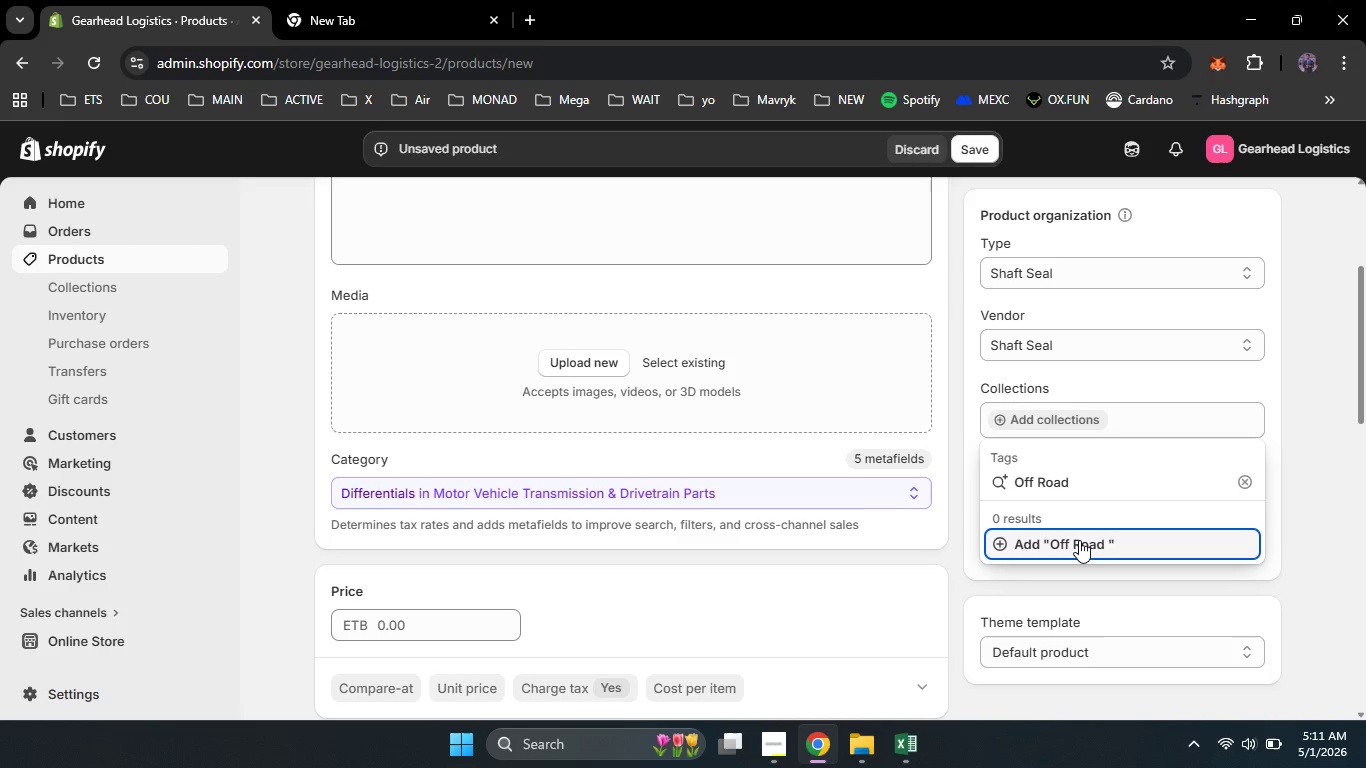 
left_click([1079, 540])
 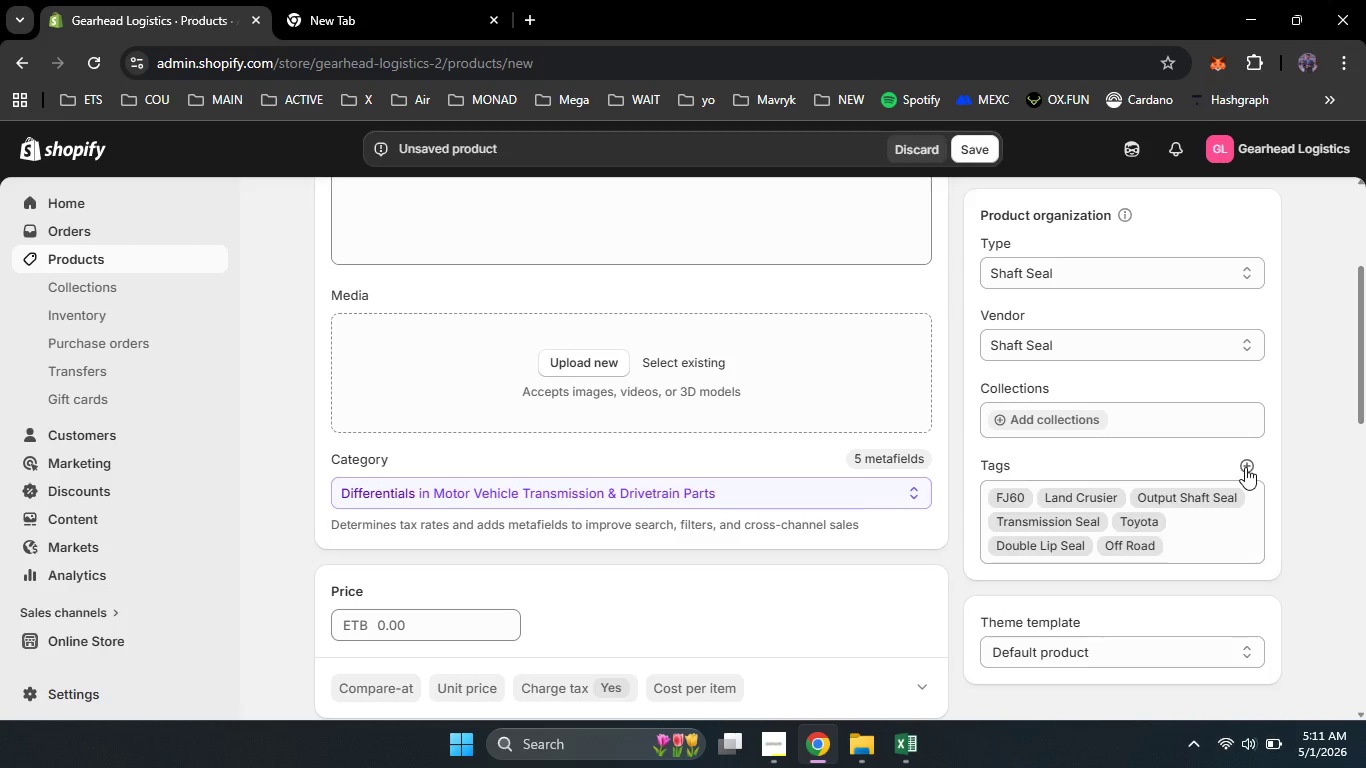 
left_click([1245, 467])
 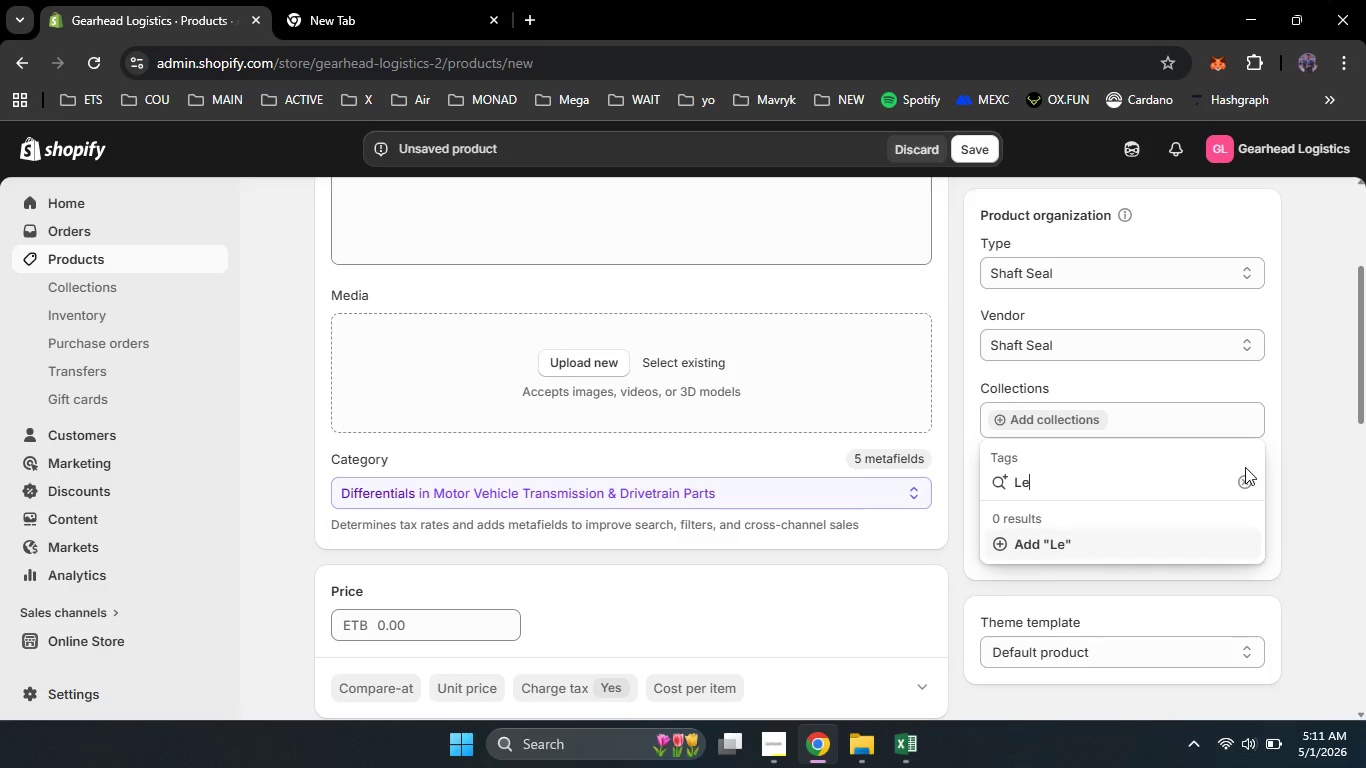 
type(Leak Repair)
 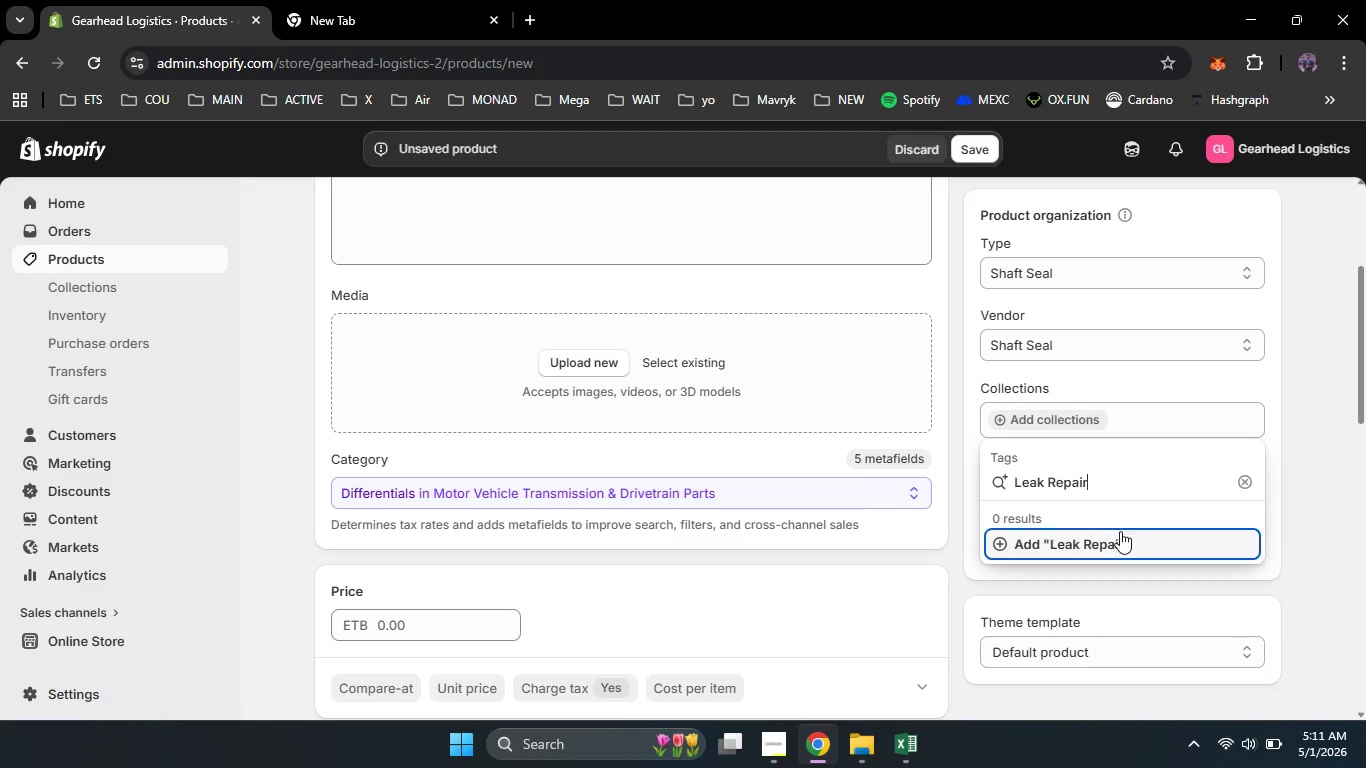 
left_click([1091, 542])
 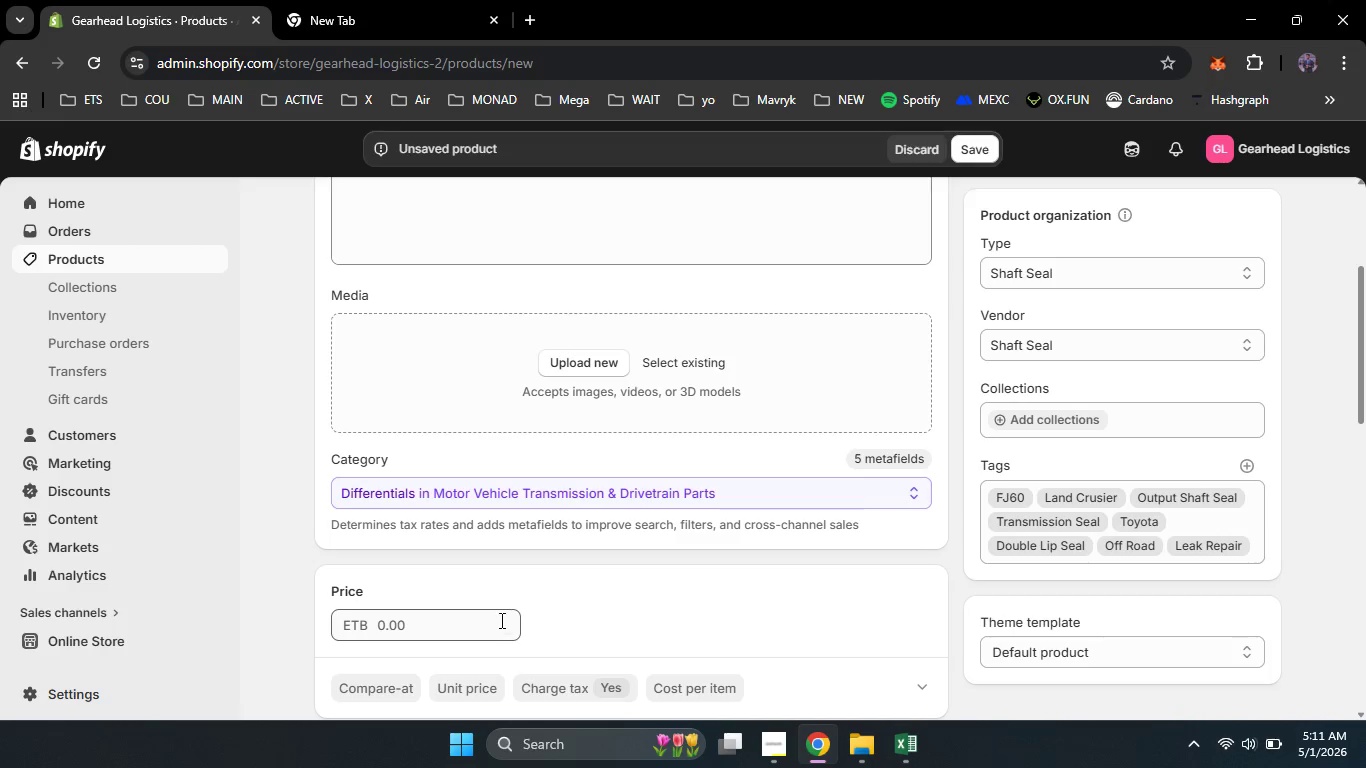 
left_click([492, 619])
 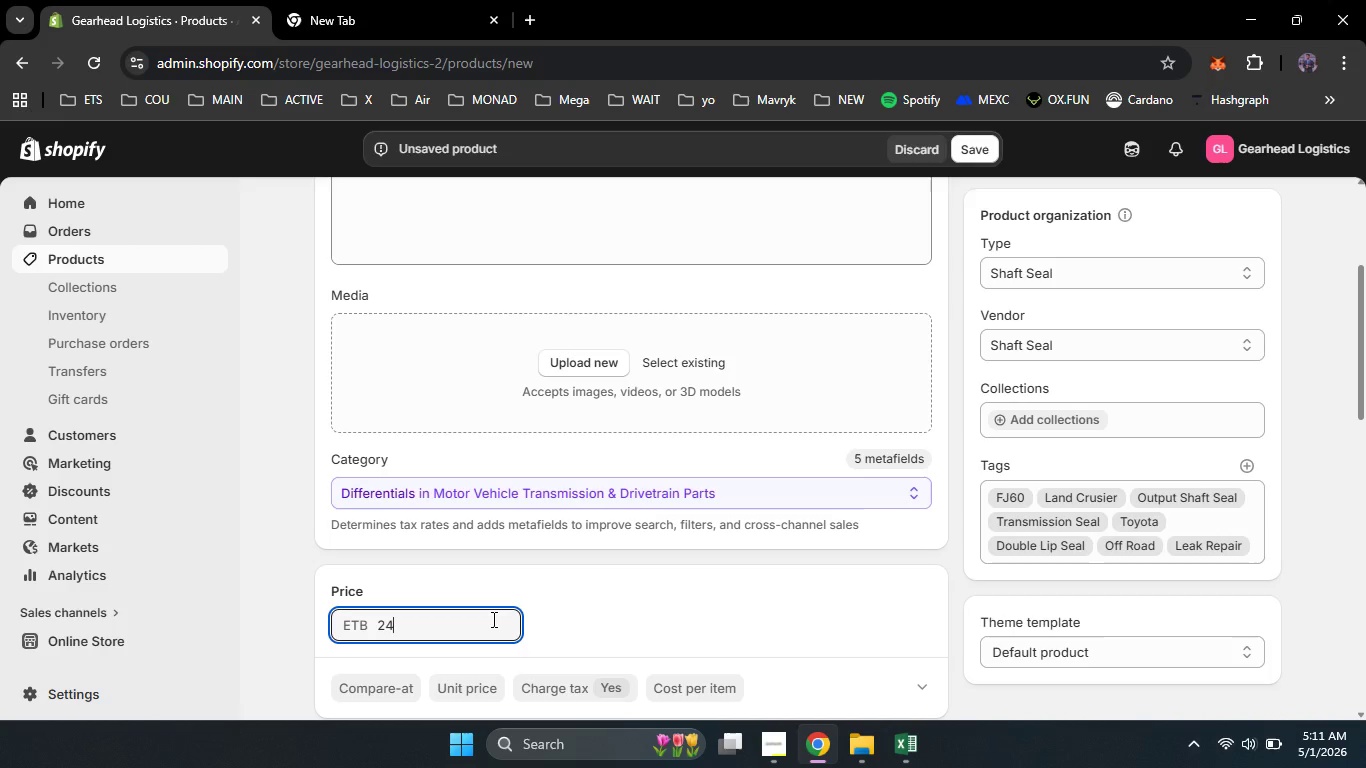 
key(Numpad2)
 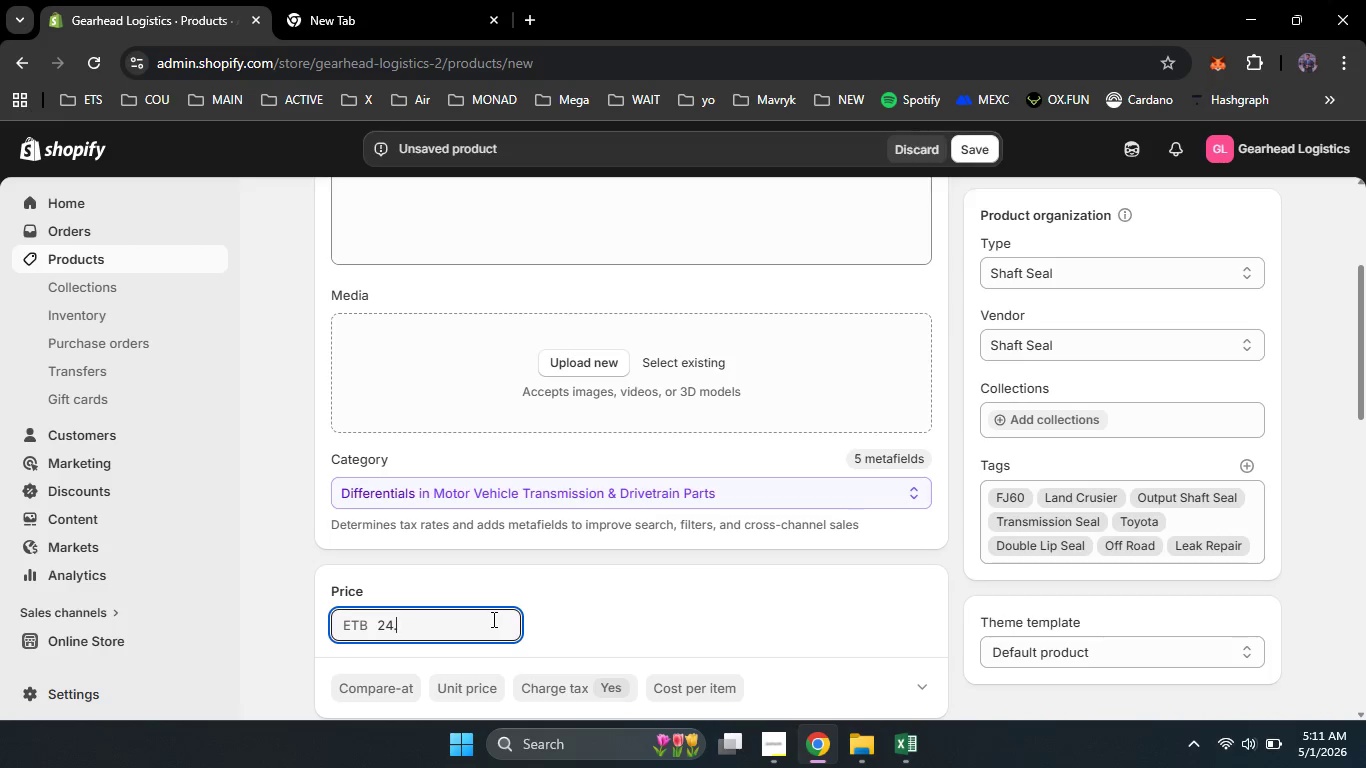 
key(Numpad4)
 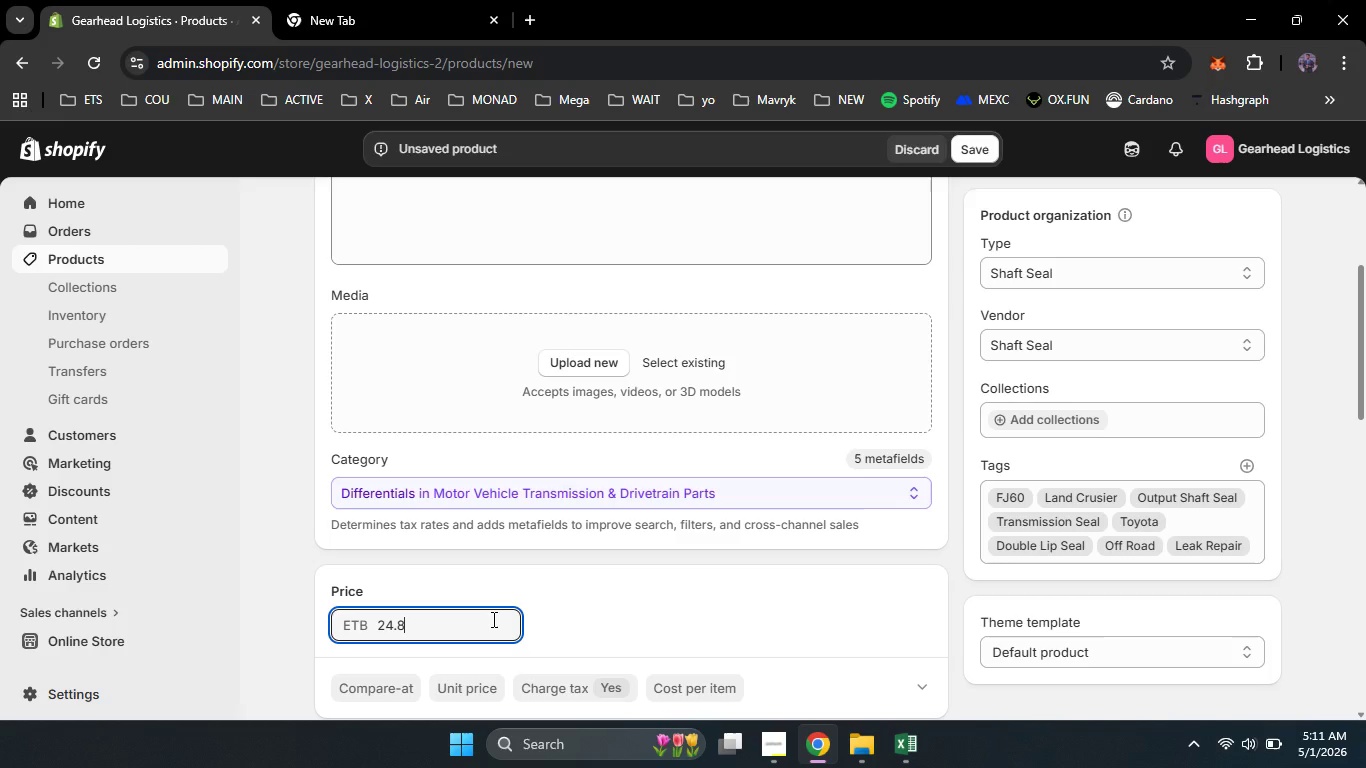 
key(NumpadDecimal)
 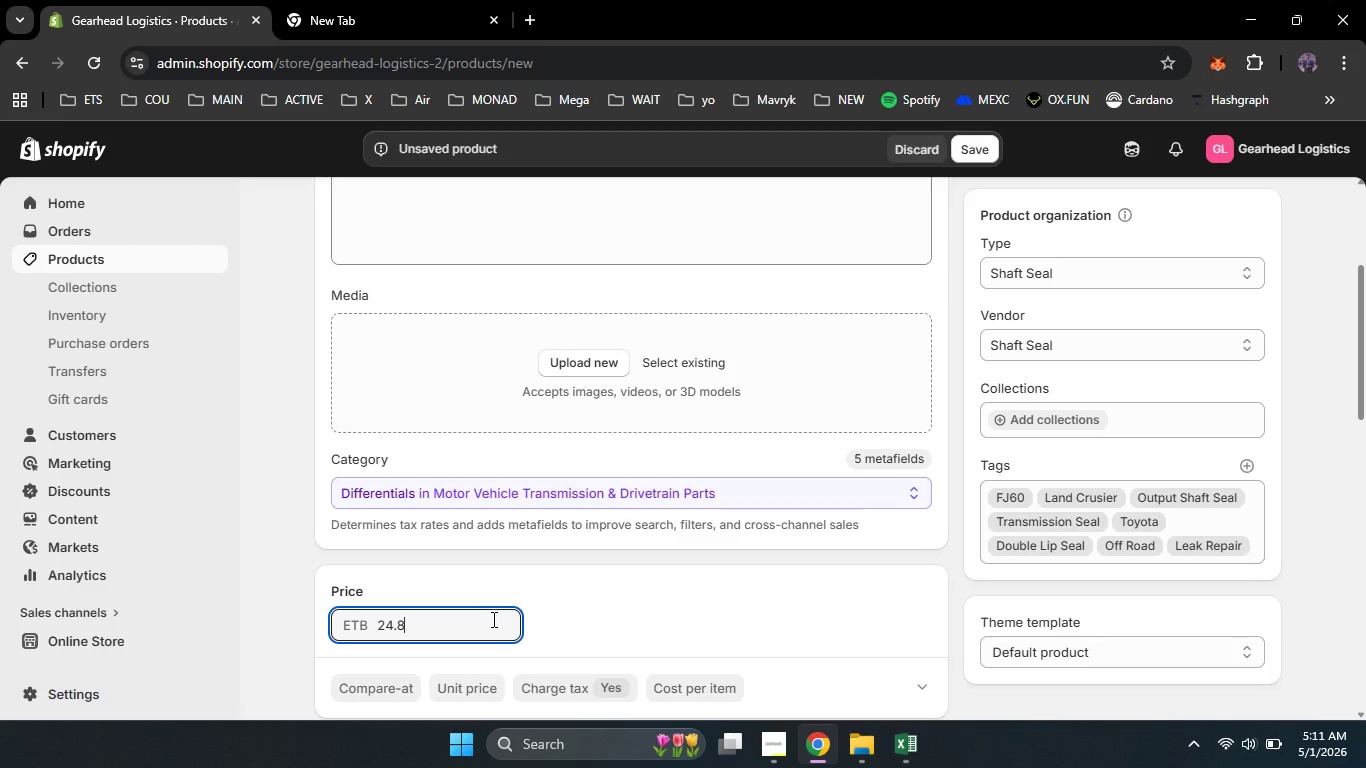 
key(Numpad8)
 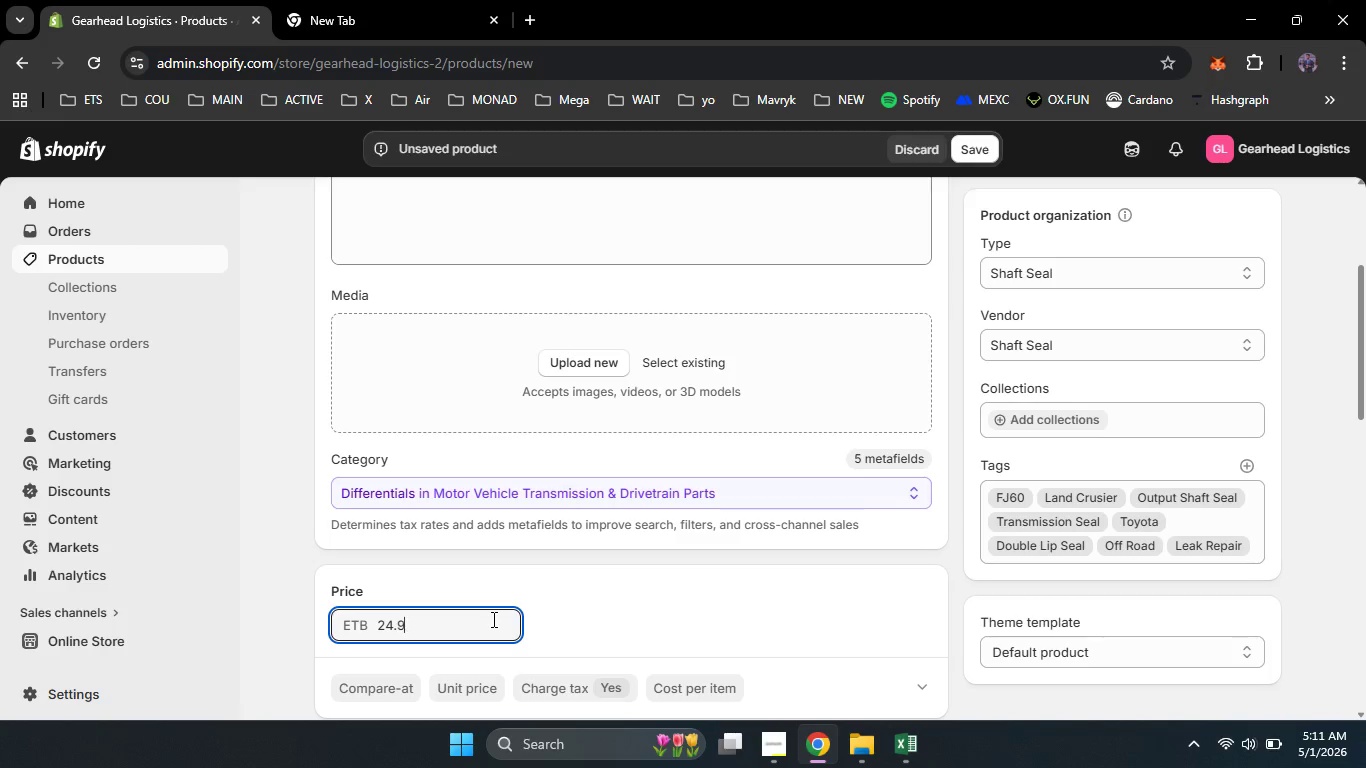 
key(Backspace)
 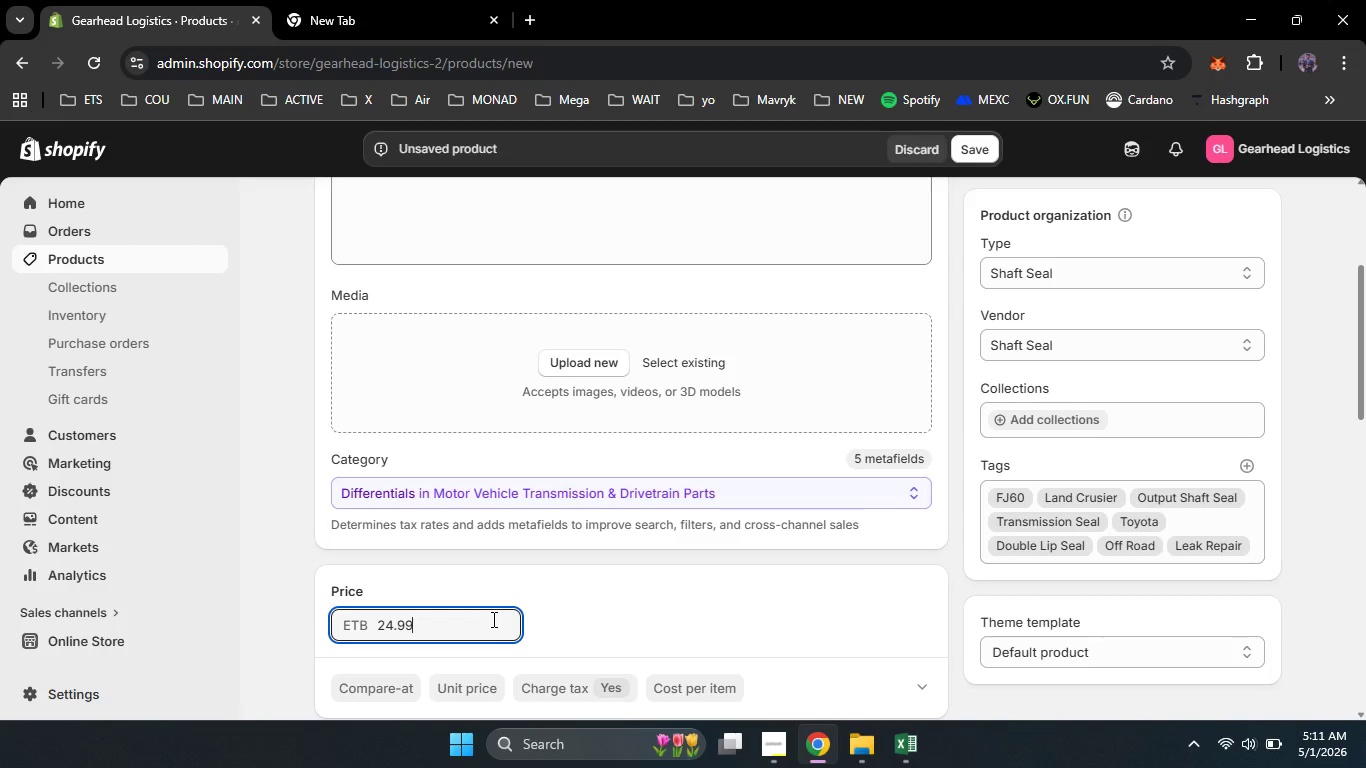 
key(Numpad9)
 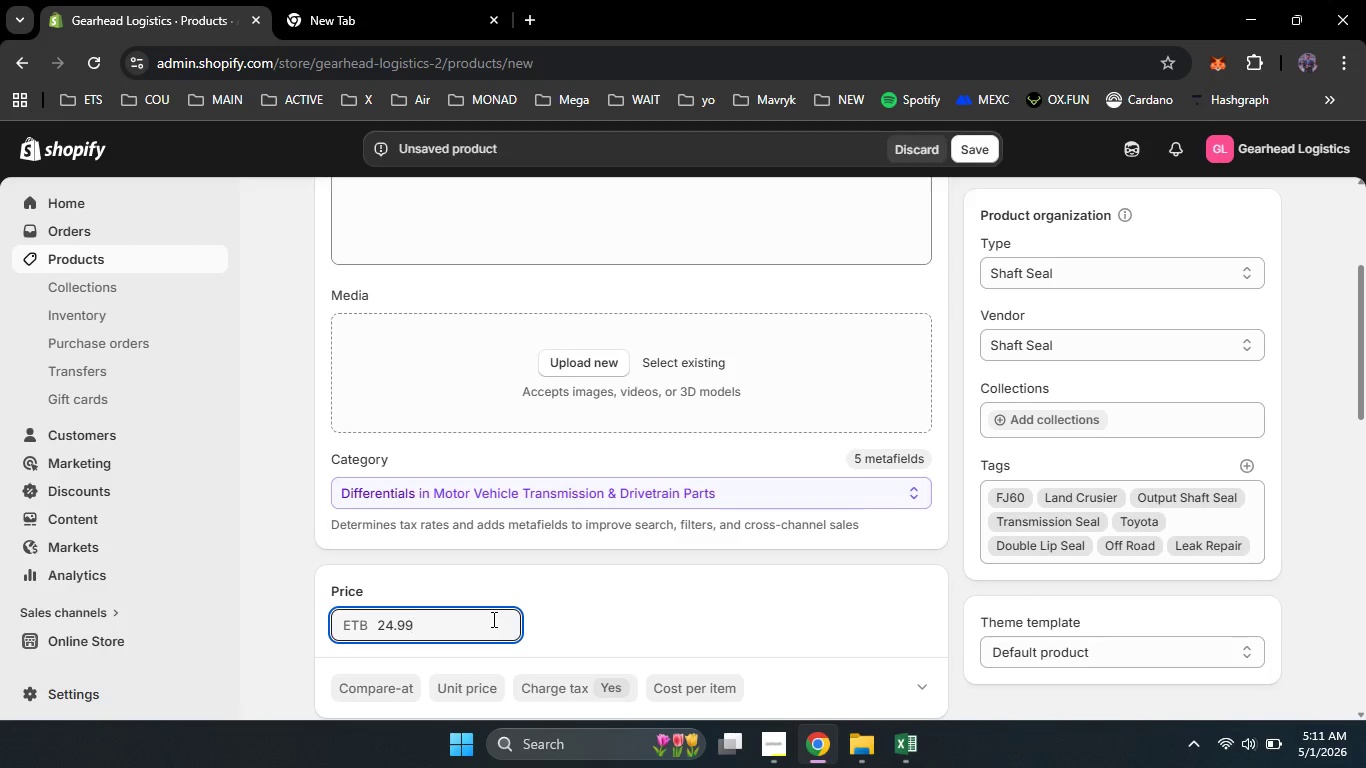 
key(Numpad9)
 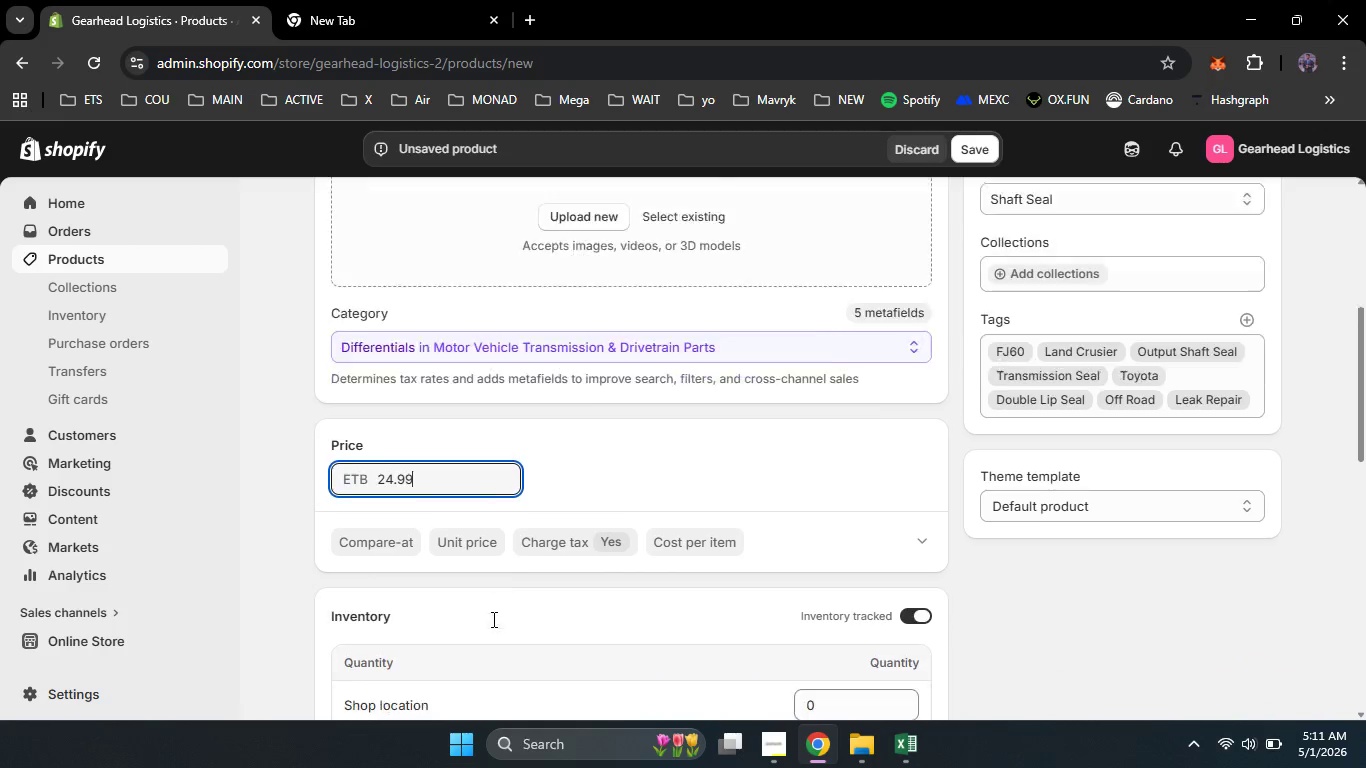 
scroll: coordinate [492, 619], scroll_direction: down, amount: 3.0
 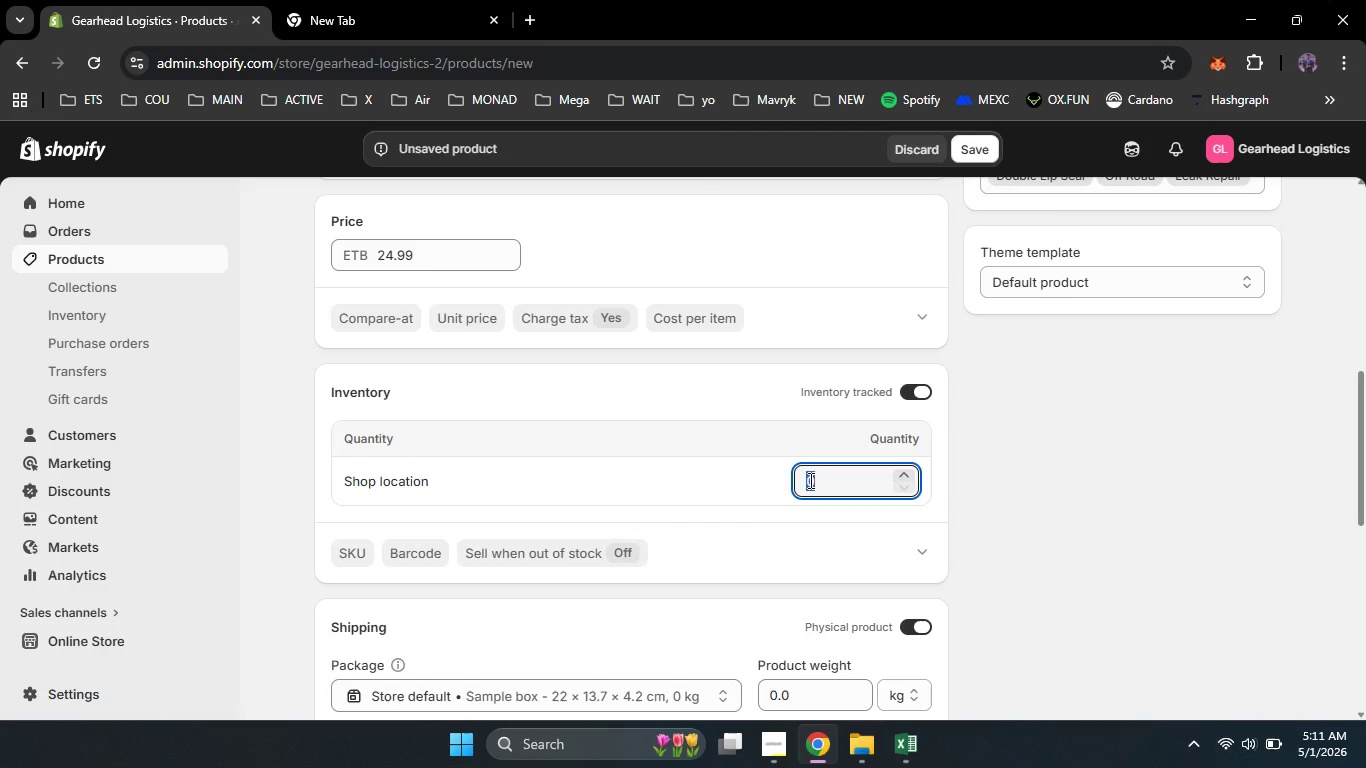 
left_click([809, 480])
 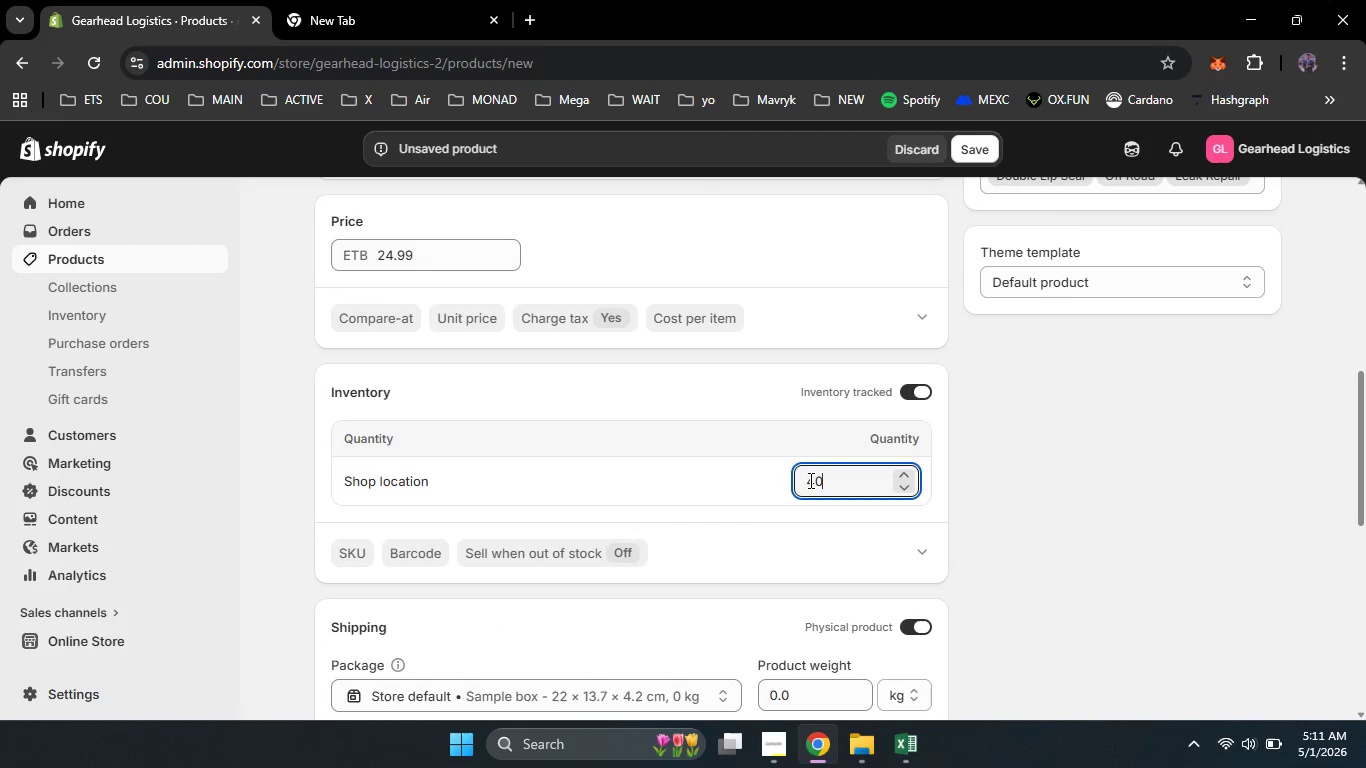 
key(Numpad4)
 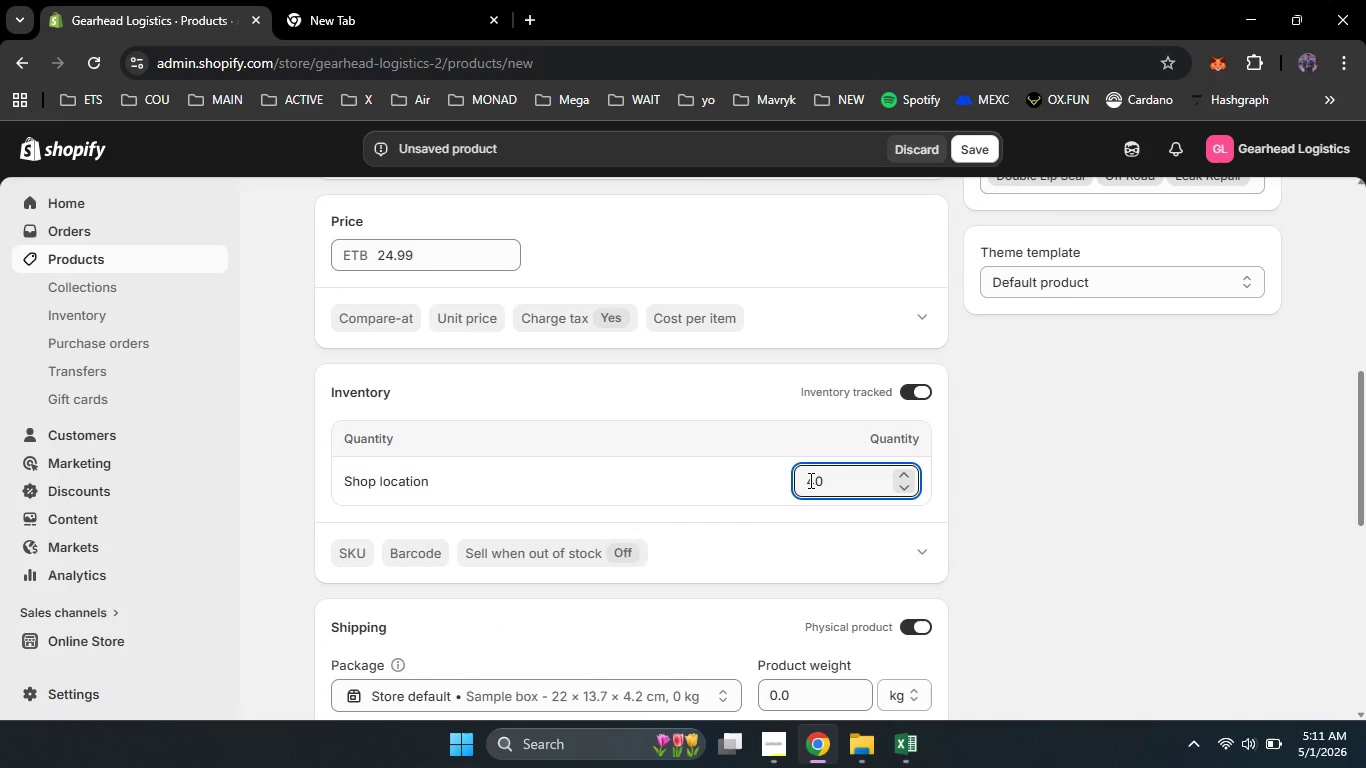 
key(Numpad0)
 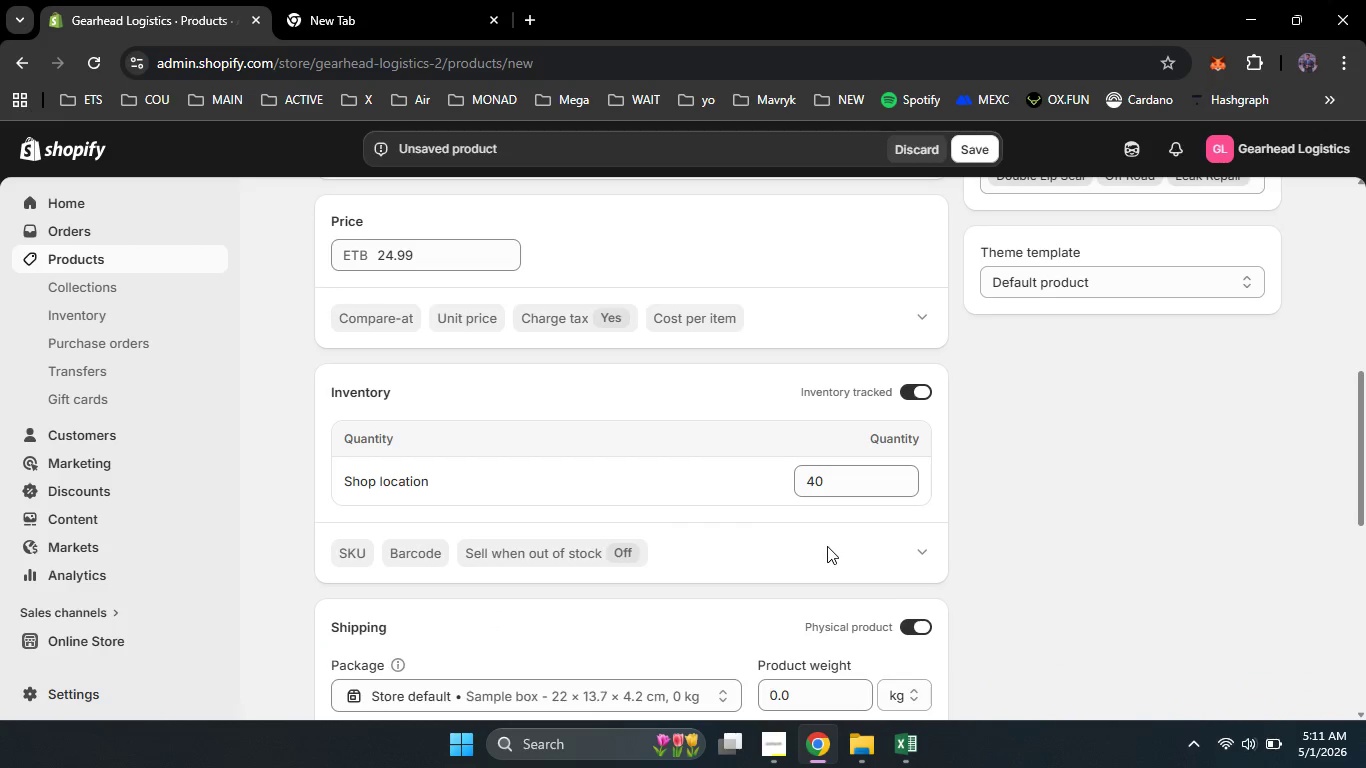 
left_click([827, 546])
 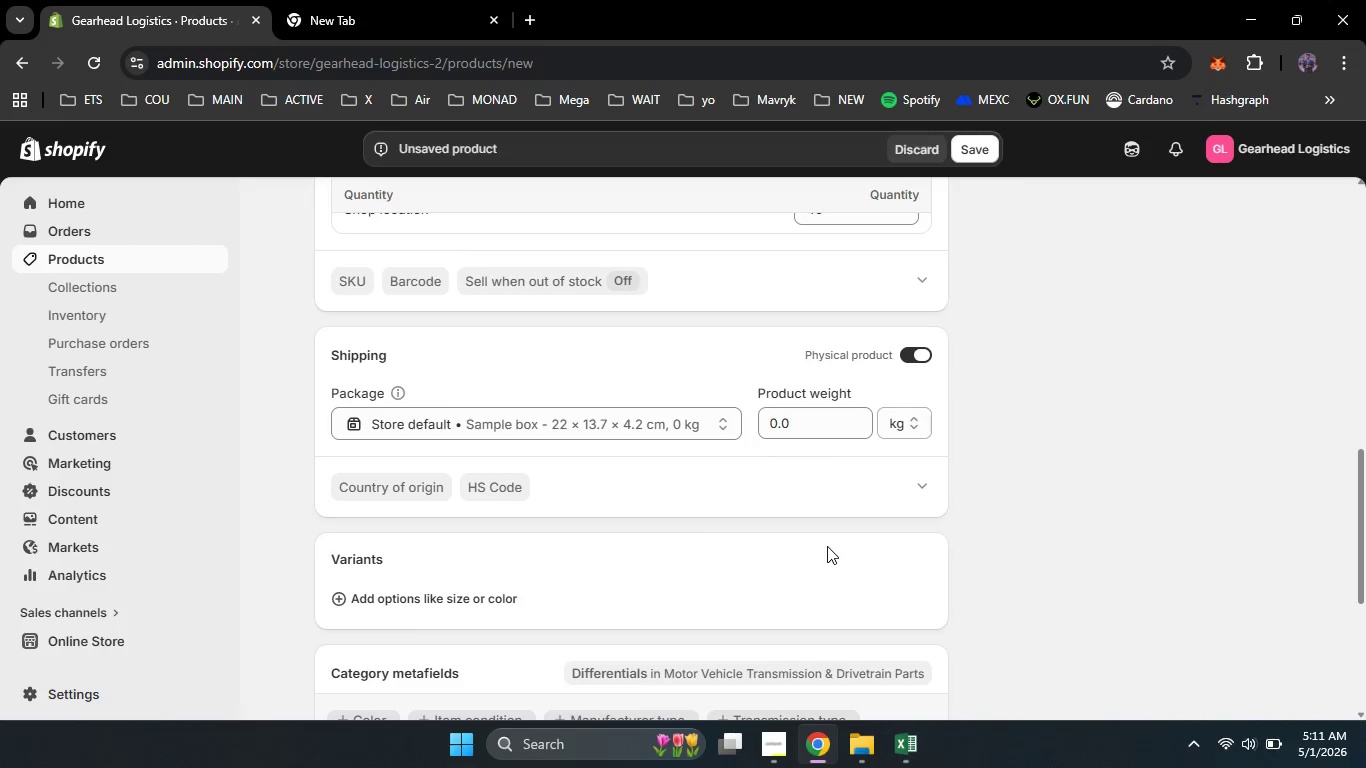 
scroll: coordinate [827, 546], scroll_direction: down, amount: 3.0
 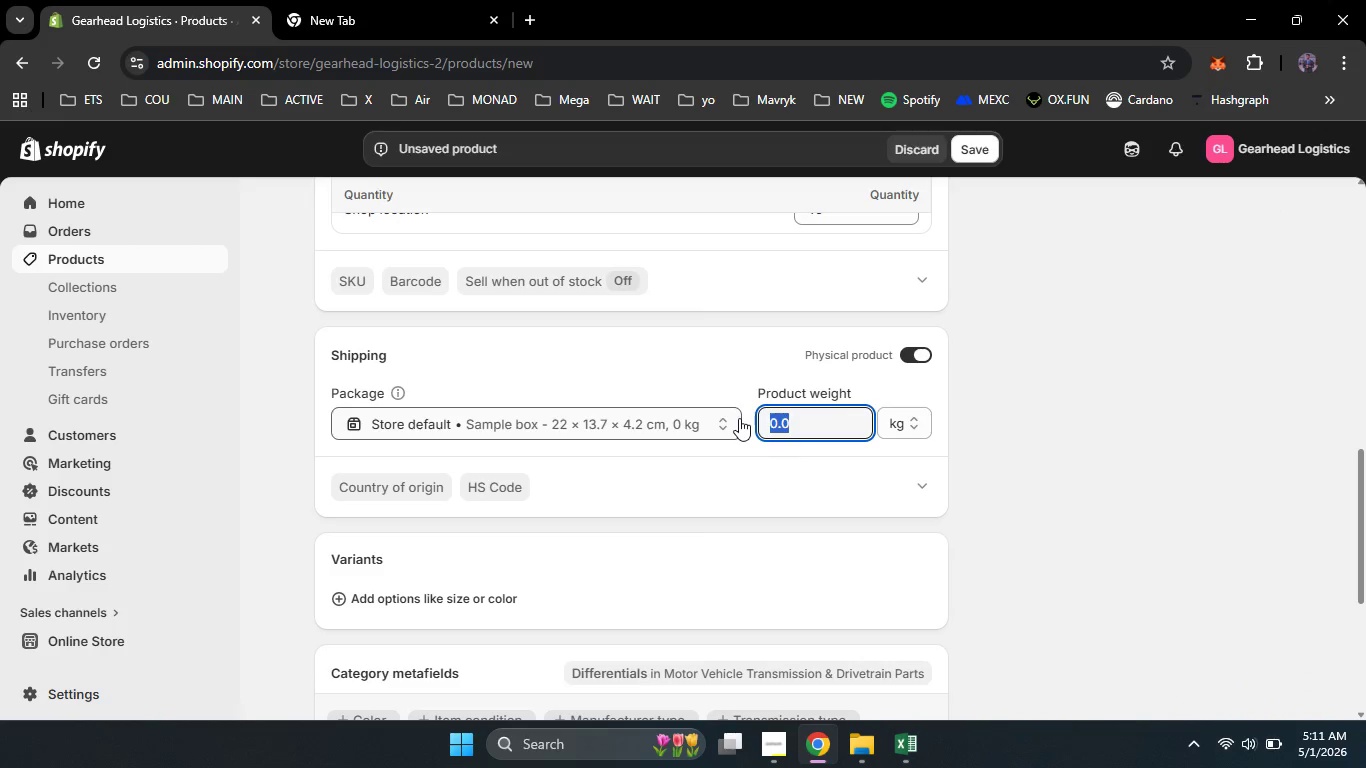 
left_click_drag(start_coordinate=[793, 419], to_coordinate=[739, 418])
 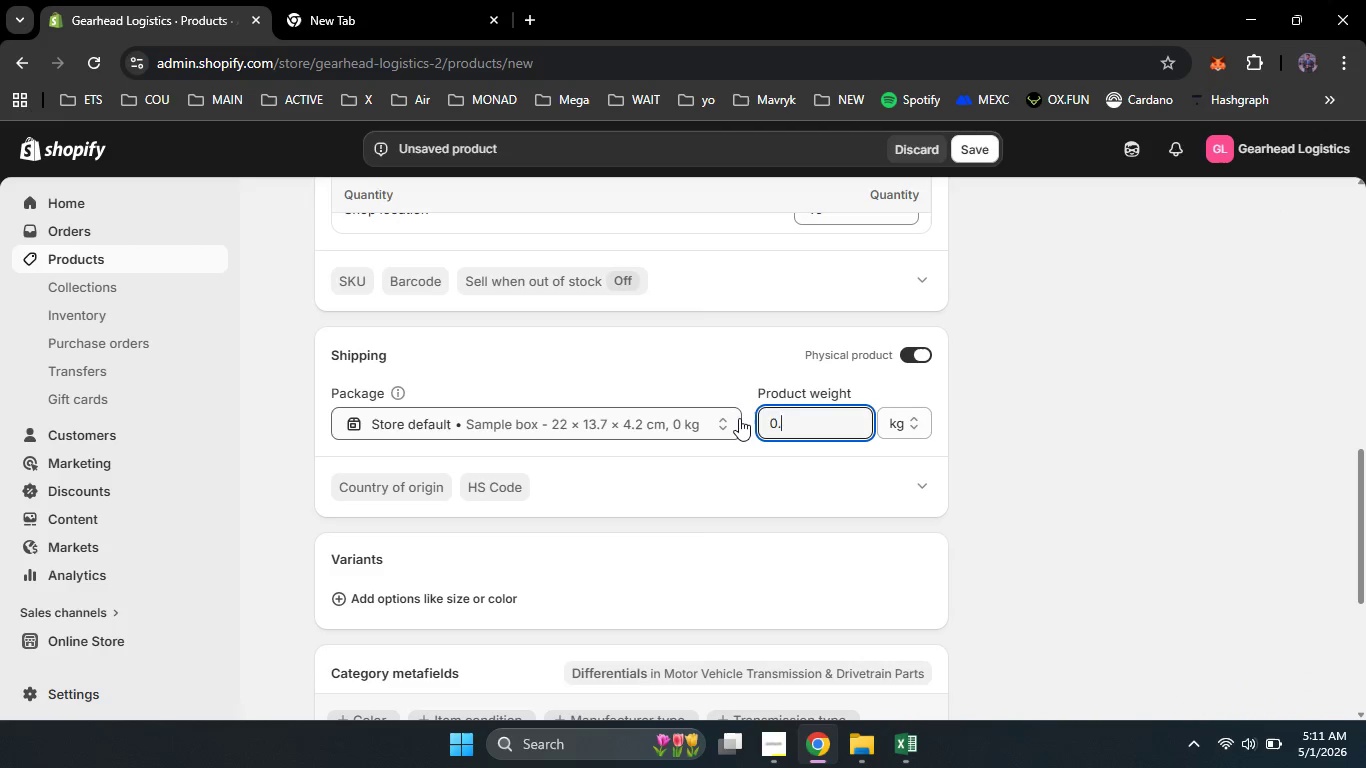 
key(Numpad0)
 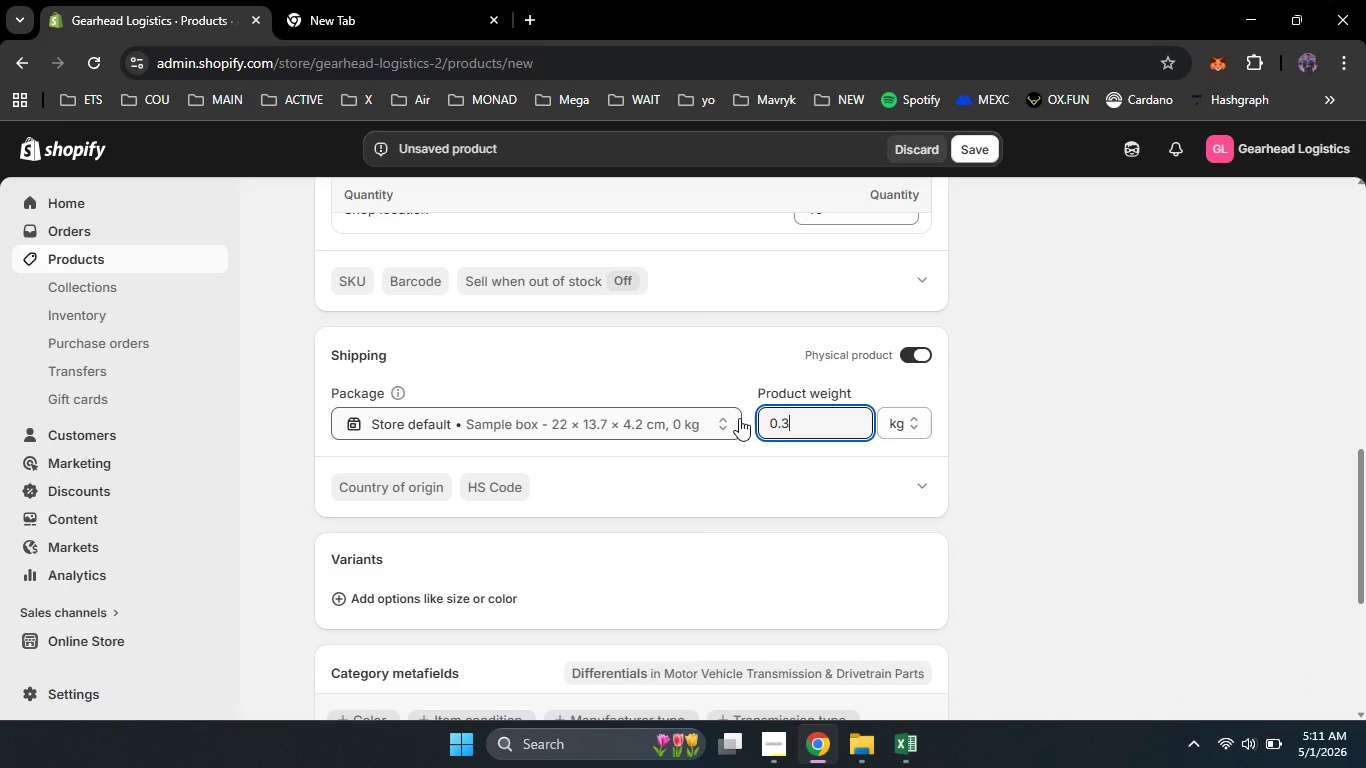 
key(NumpadDecimal)
 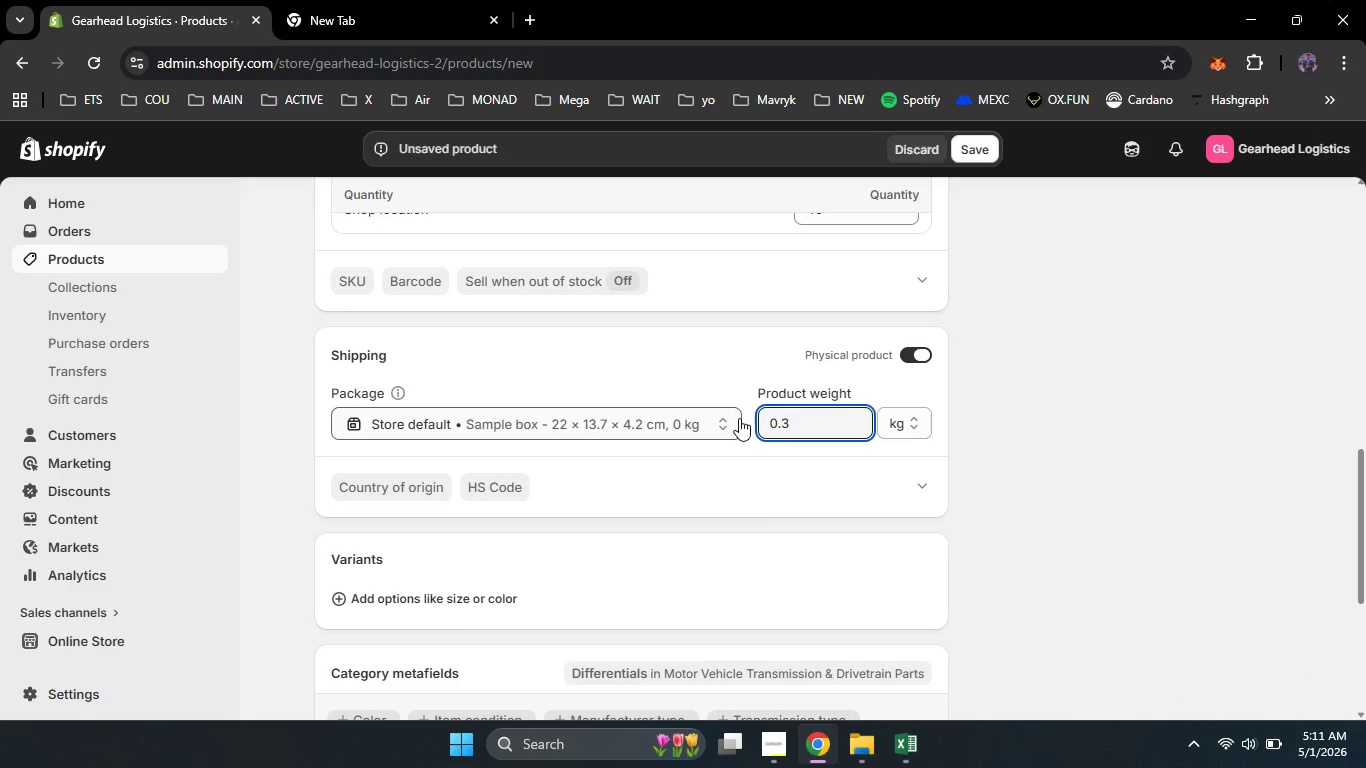 
key(Numpad3)
 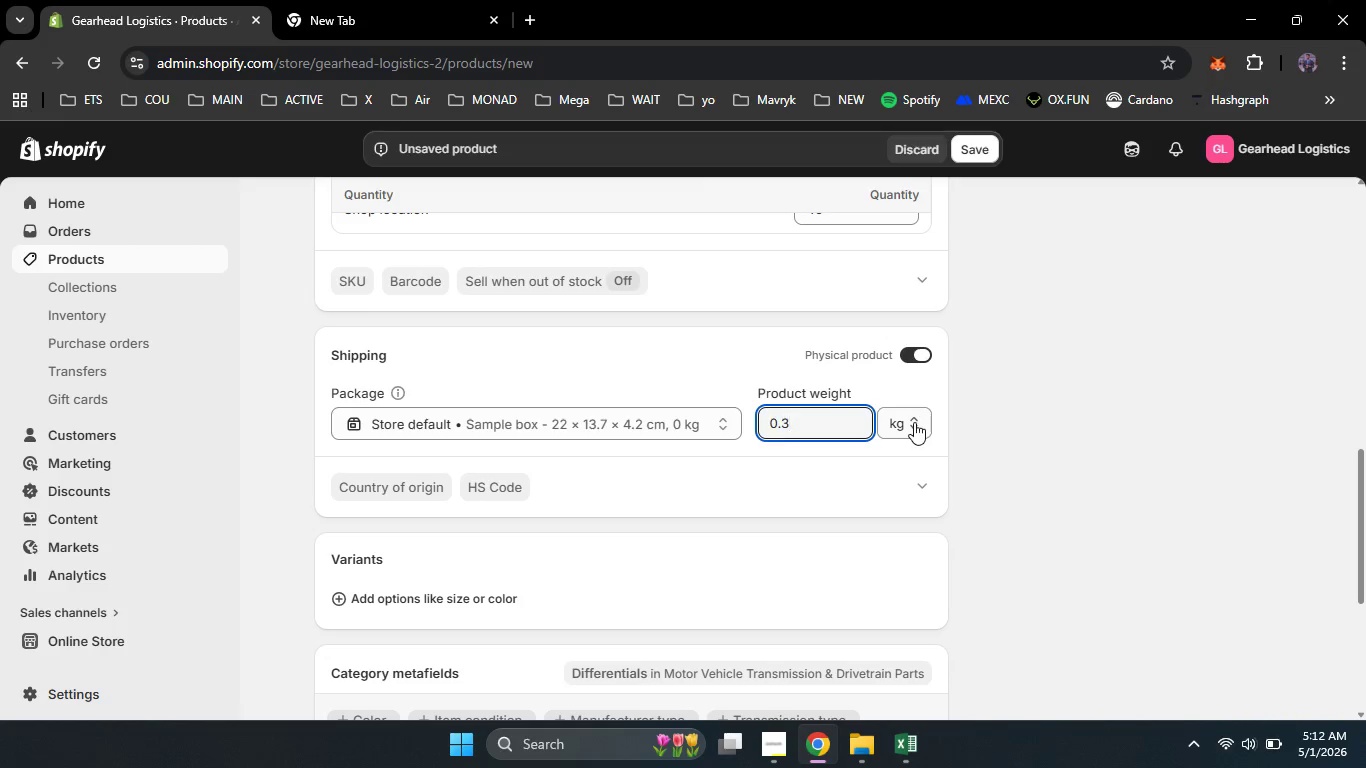 
left_click([914, 422])
 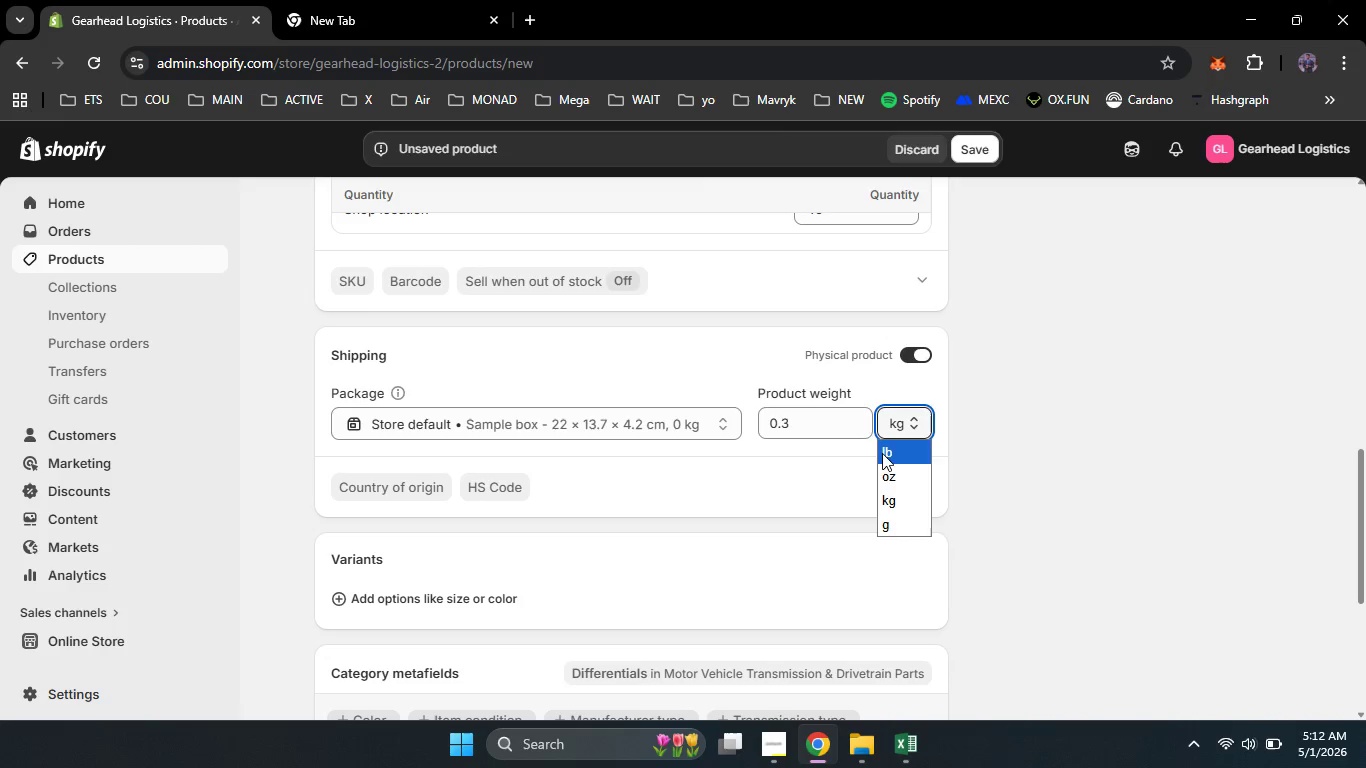 
left_click([882, 453])
 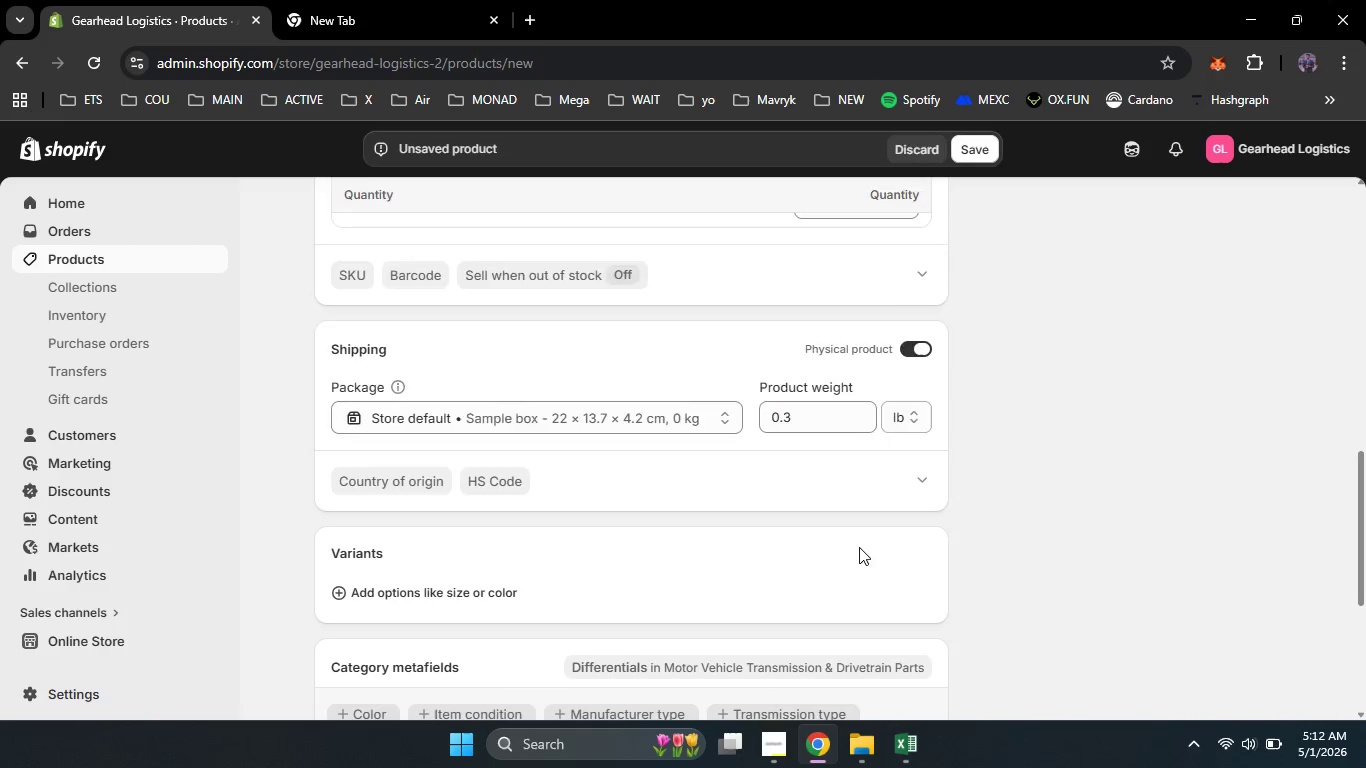 
left_click([859, 547])
 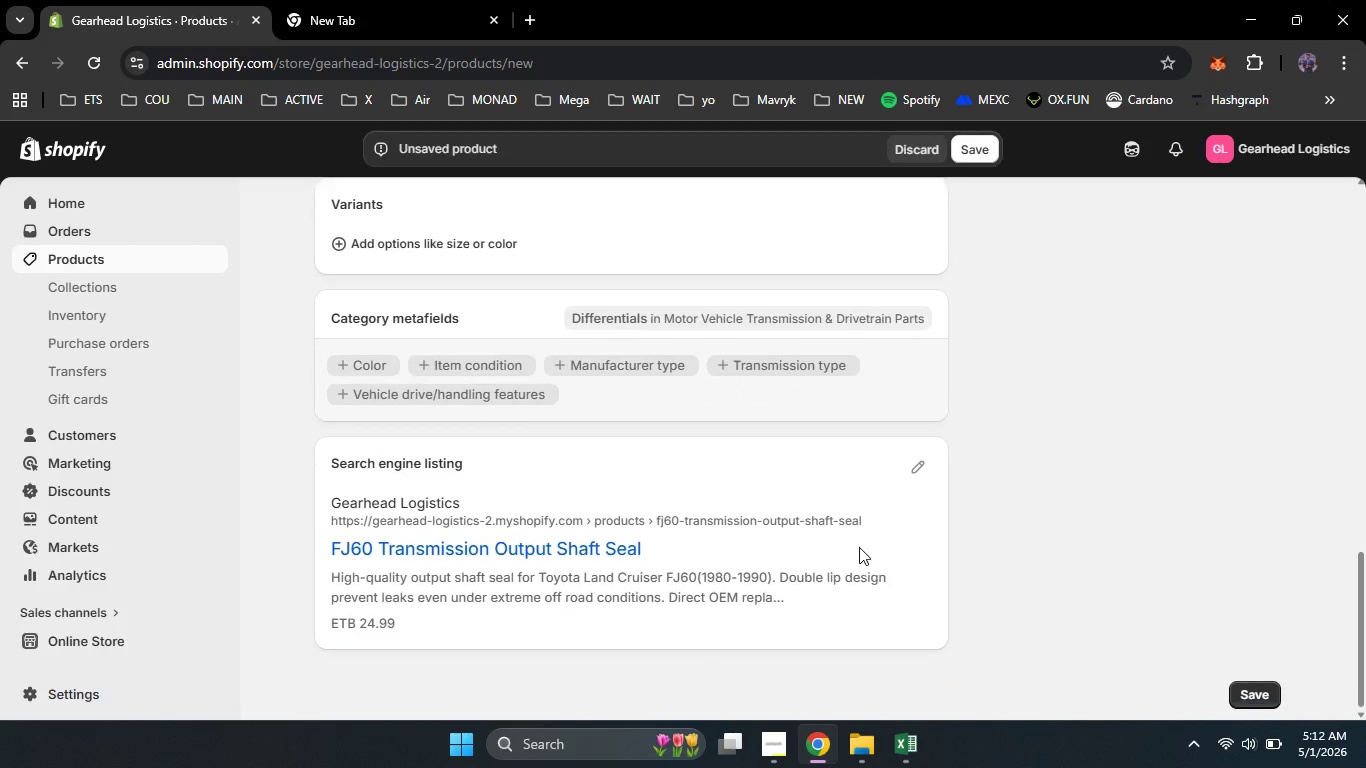 
scroll: coordinate [859, 547], scroll_direction: down, amount: 3.0
 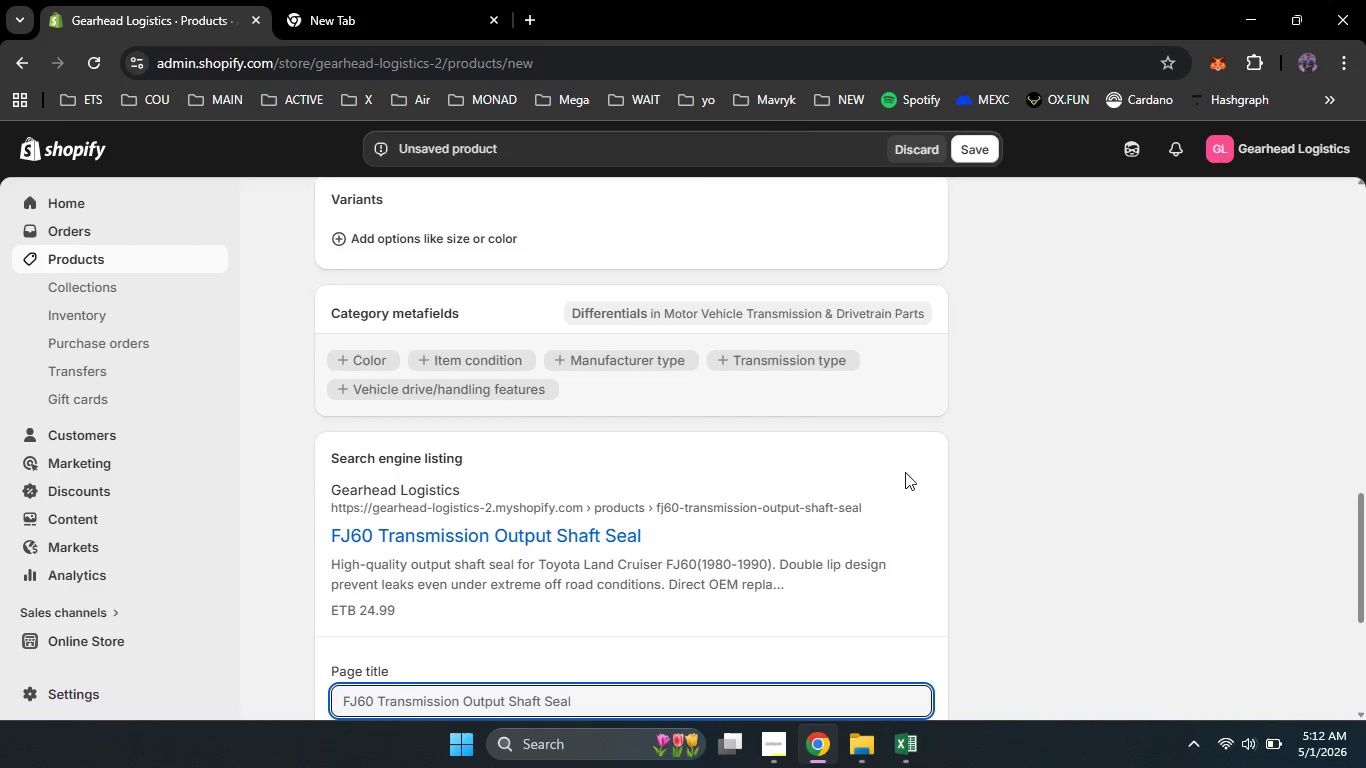 
left_click([905, 472])
 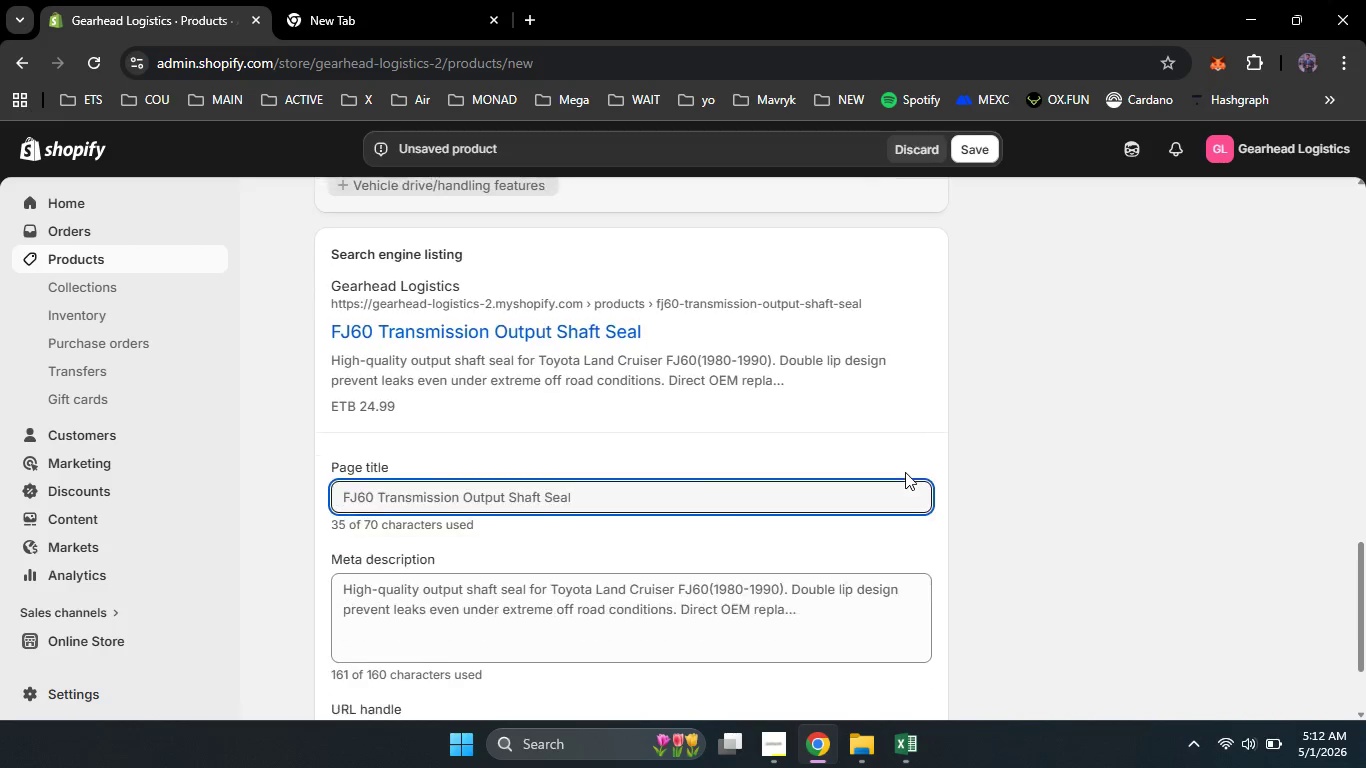 
scroll: coordinate [905, 472], scroll_direction: down, amount: 3.0
 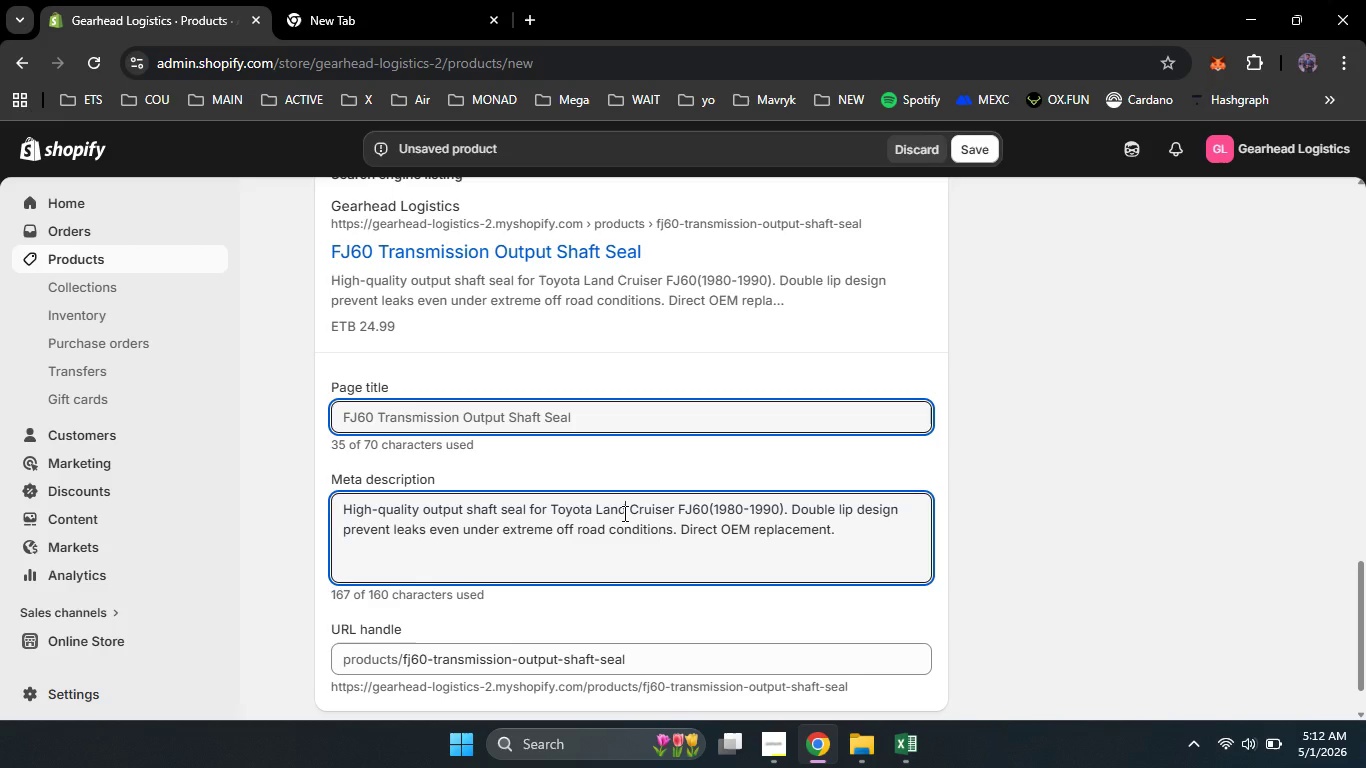 
left_click([623, 513])
 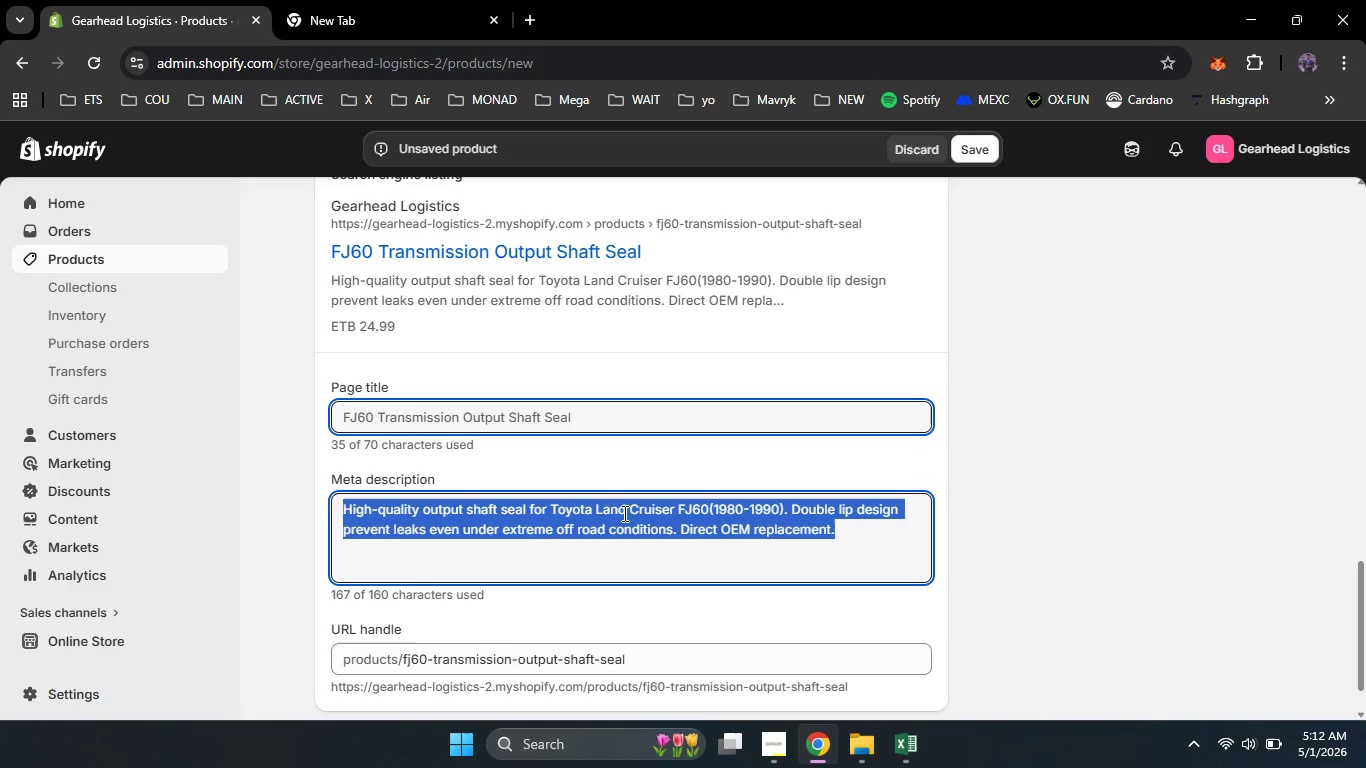 
key(Control+A)
 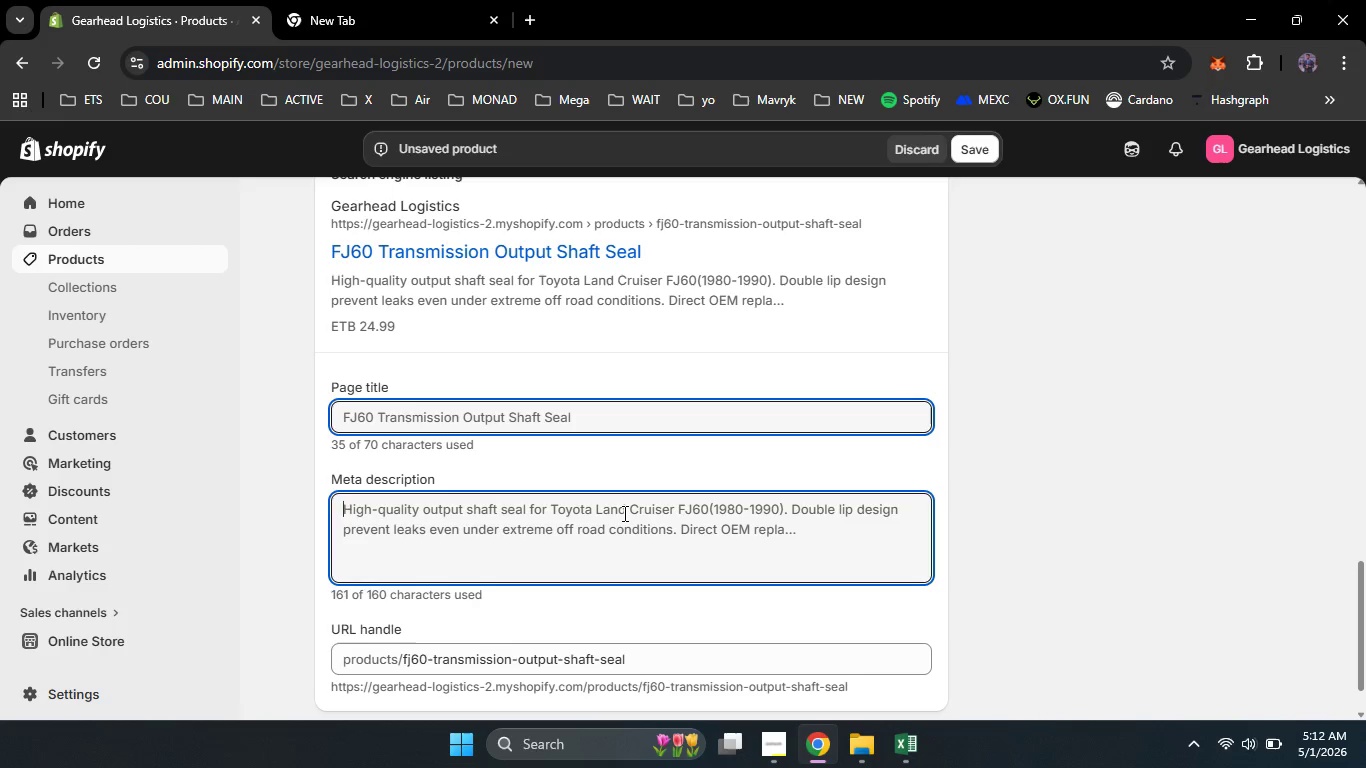 
key(Backspace)
type(High Qu)
key(Backspace)
key(Backspace)
key(Backspace)
type( quality output shaft seal for Y)
key(Backspace)
type(Toyota F)
key(Backspace)
type(Land Ce)
key(Backspace)
type(ry)
key(Backspace)
type(uiser FJ60 1980-1990. Double lip designn prevent leaks under extreme off-road conditions )
key(Backspace)
type(. Direct OEM replacement)
key(NumpadEnter)
type(.)
key(Backspace)
key(Backspace)
type(.)
 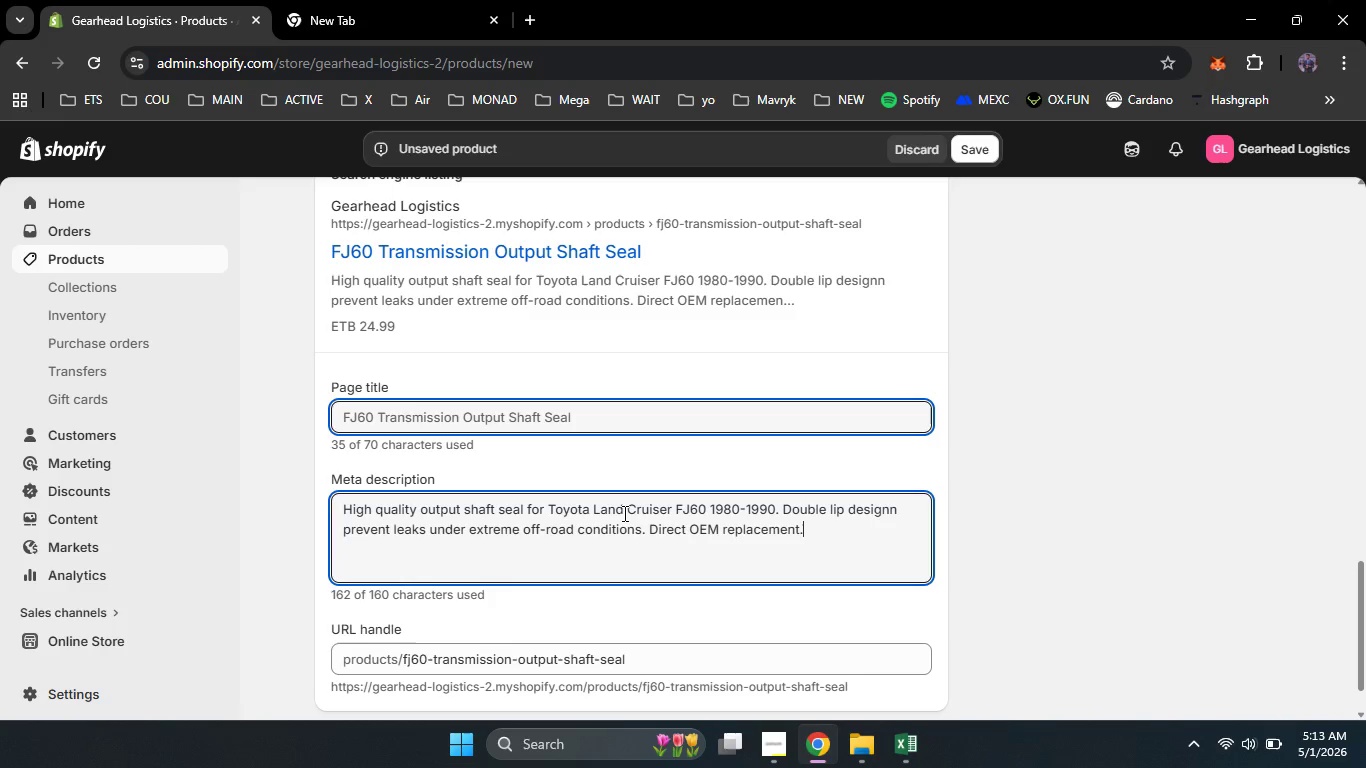 
left_click_drag(start_coordinate=[650, 530], to_coordinate=[812, 529])
 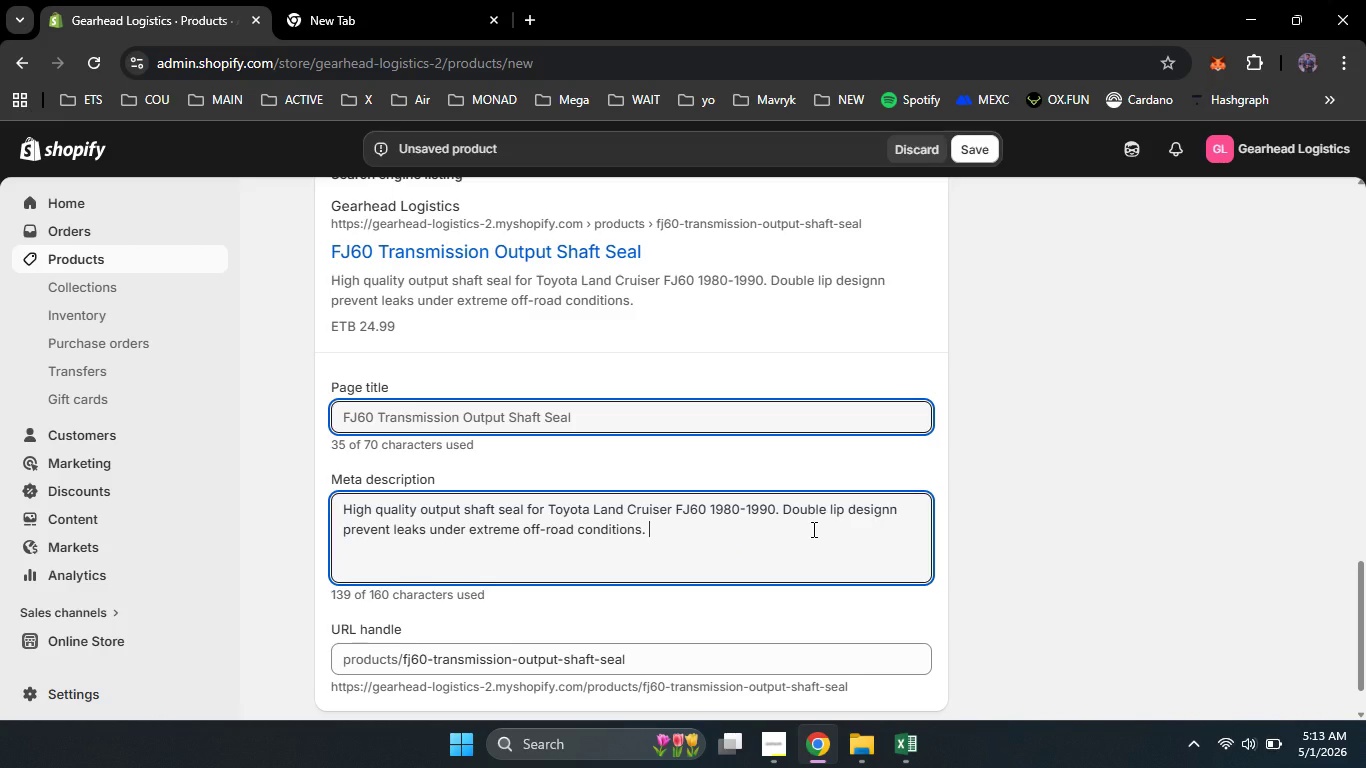 
key(Backspace)
 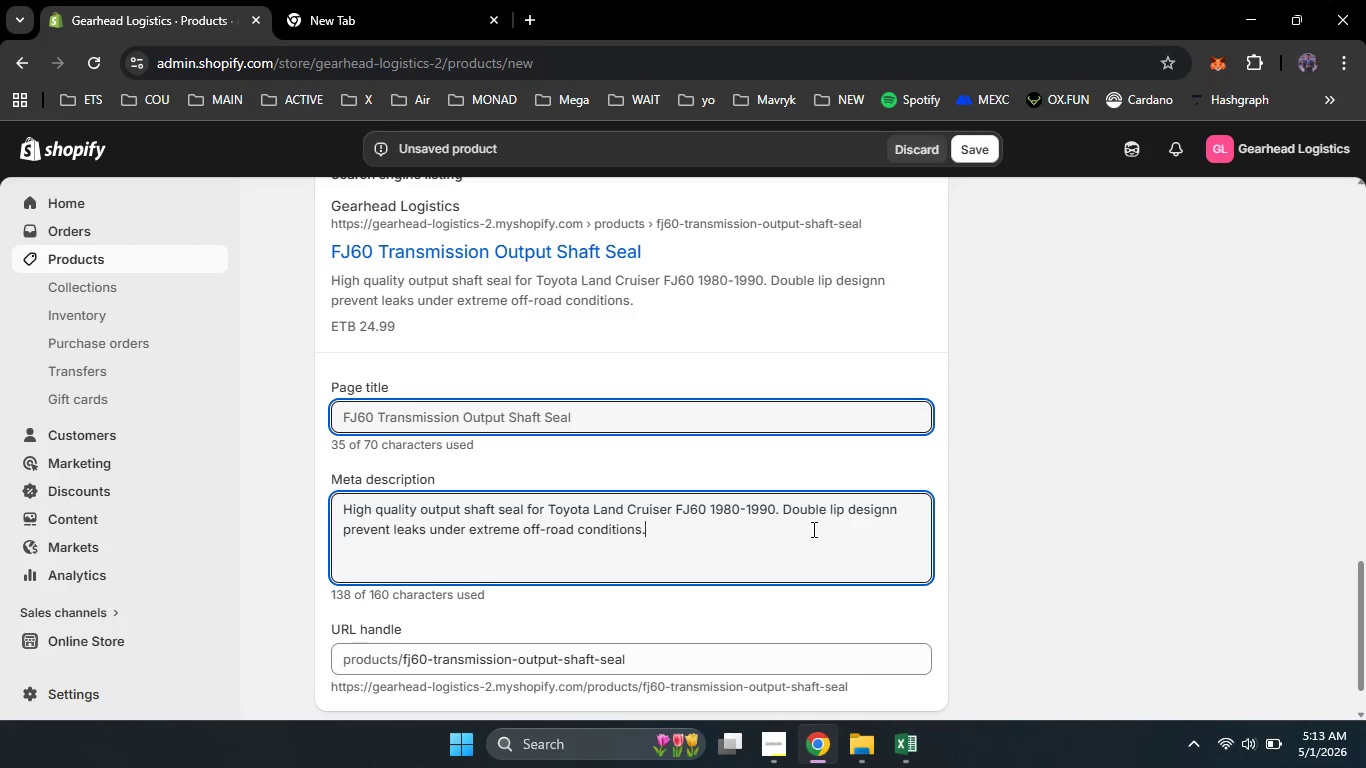 
key(Backspace)
 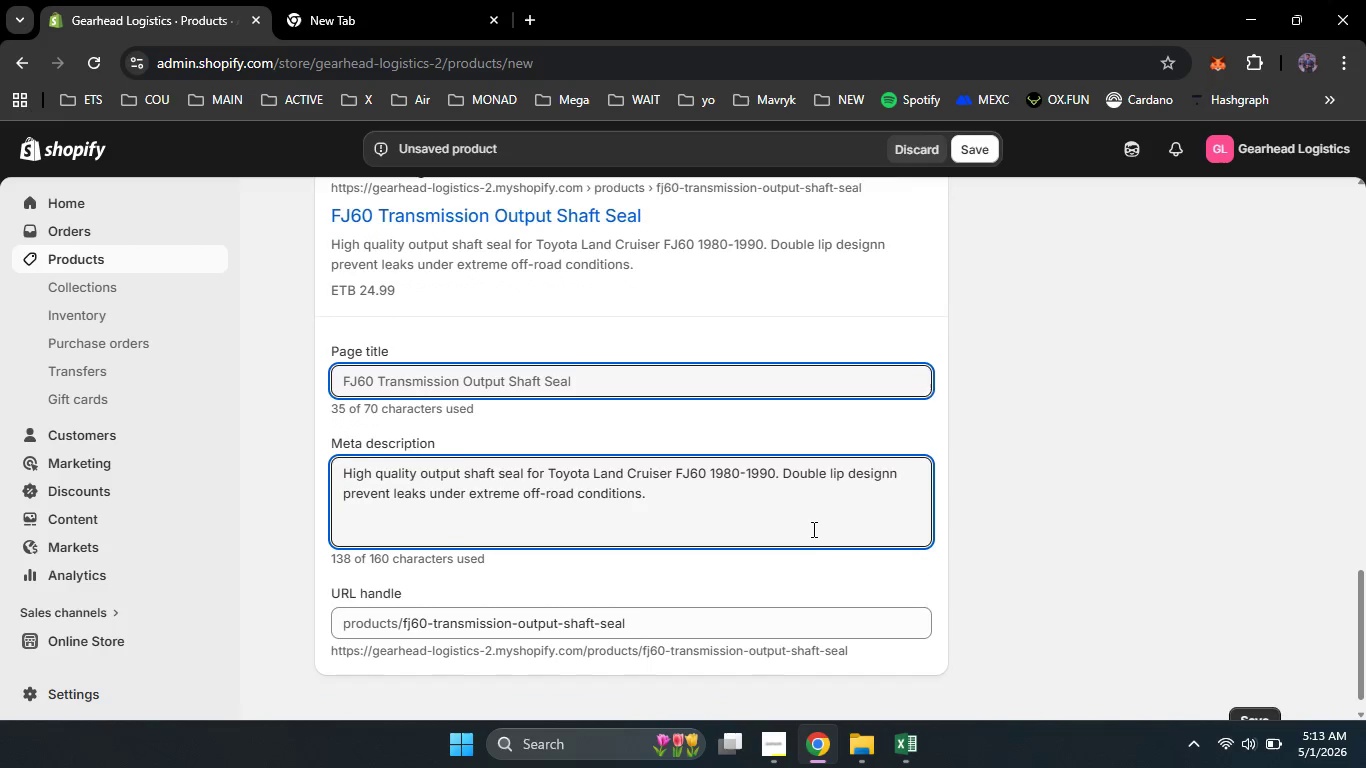 
scroll: coordinate [812, 529], scroll_direction: down, amount: 1.0
 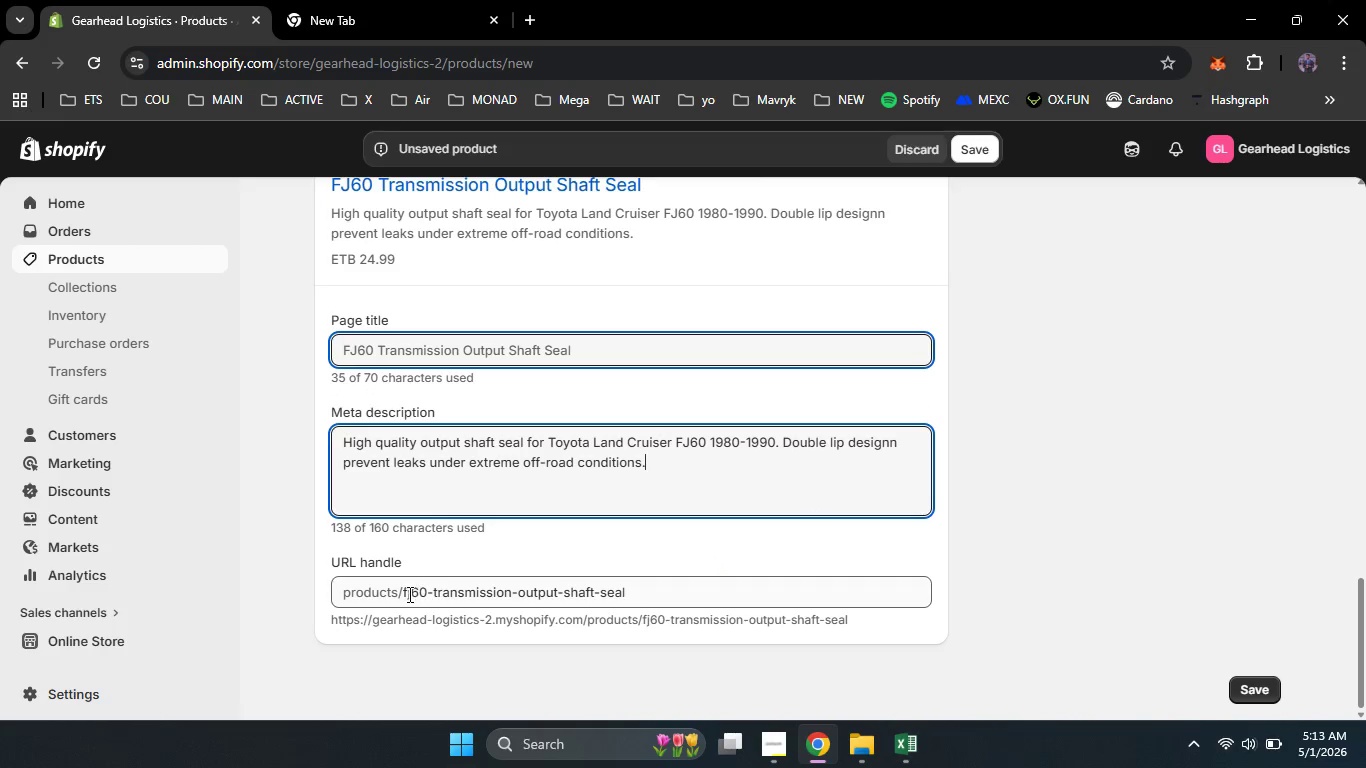 
double_click([406, 593])
 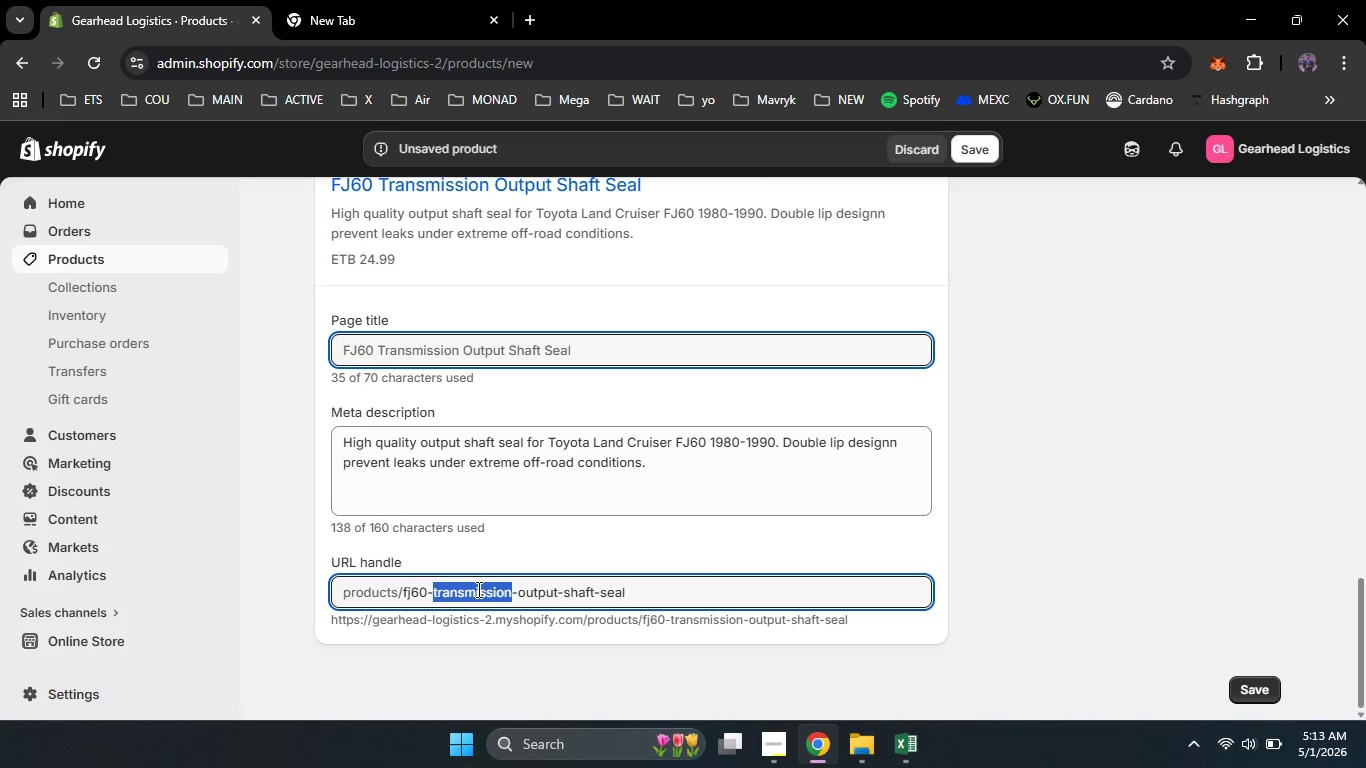 
double_click([477, 589])
 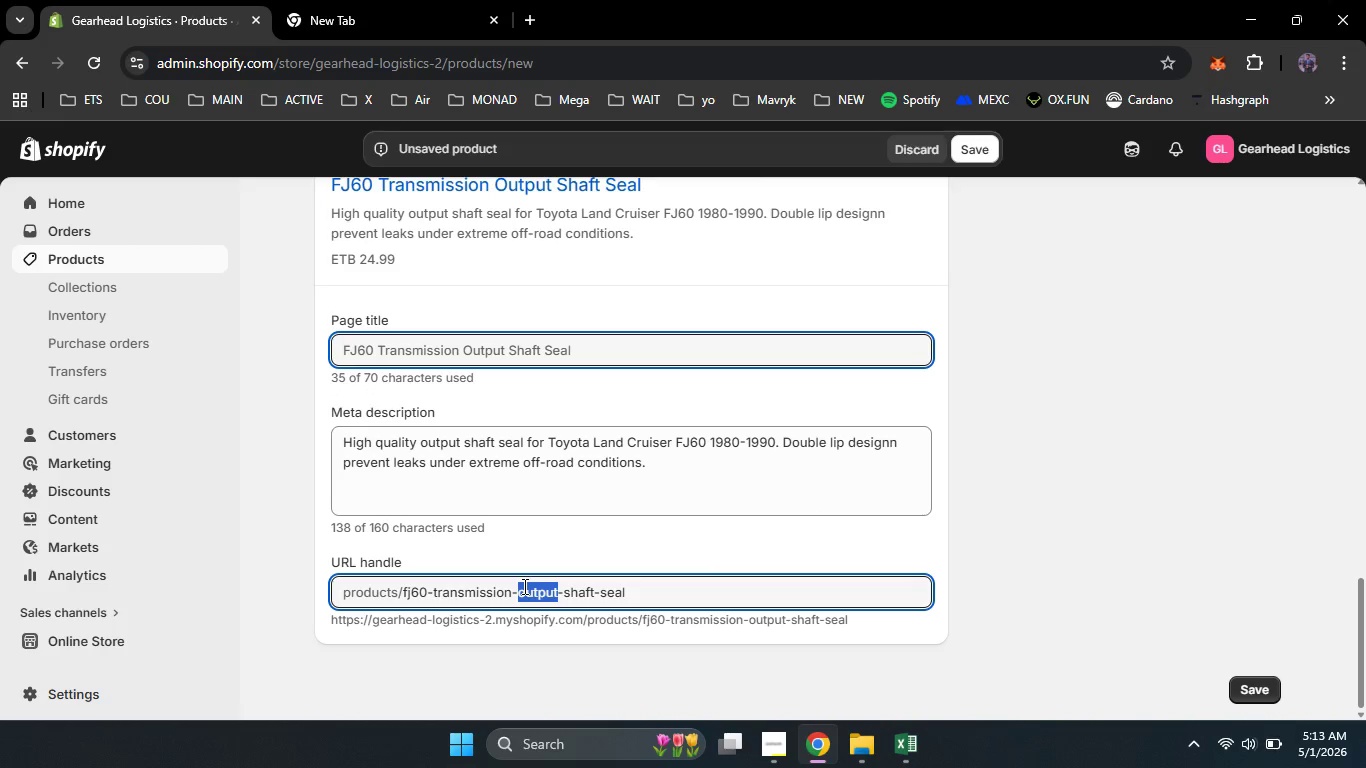 
double_click([523, 586])
 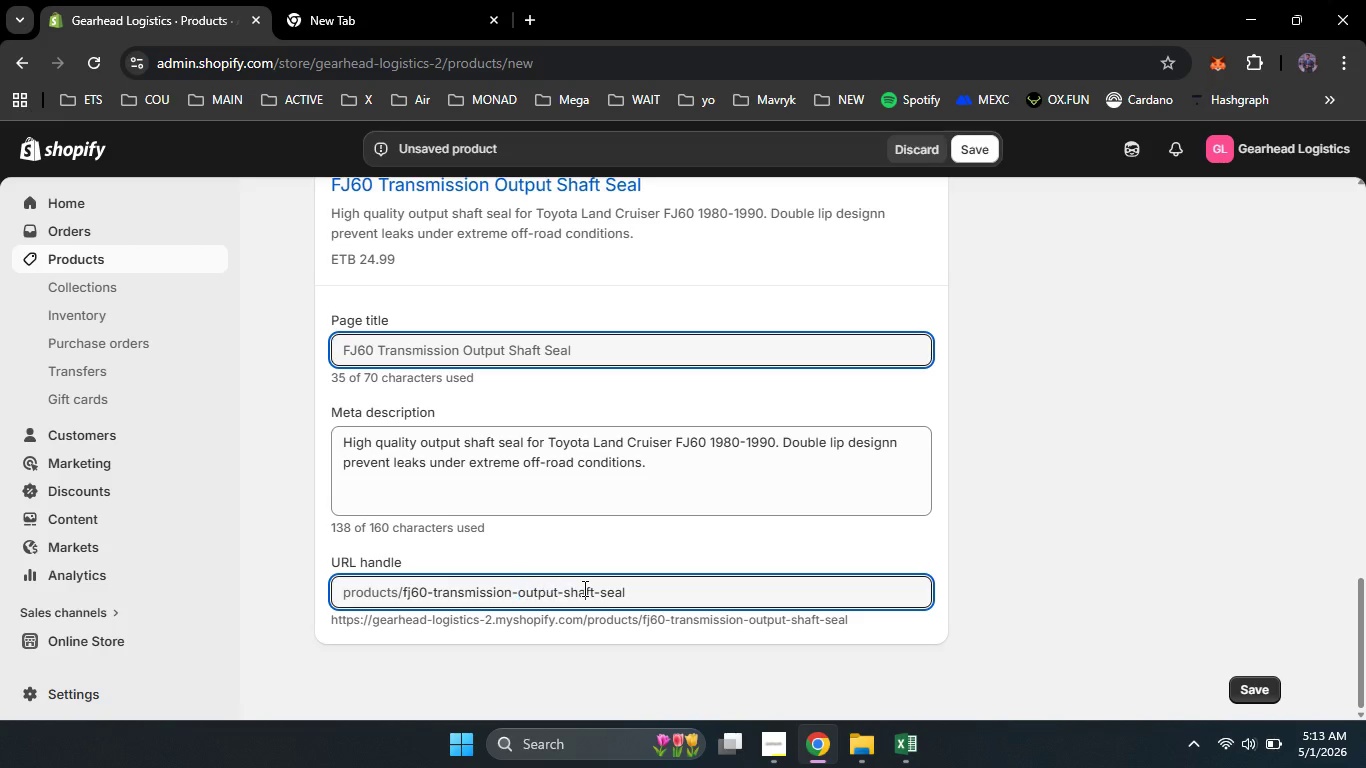 
double_click([583, 588])
 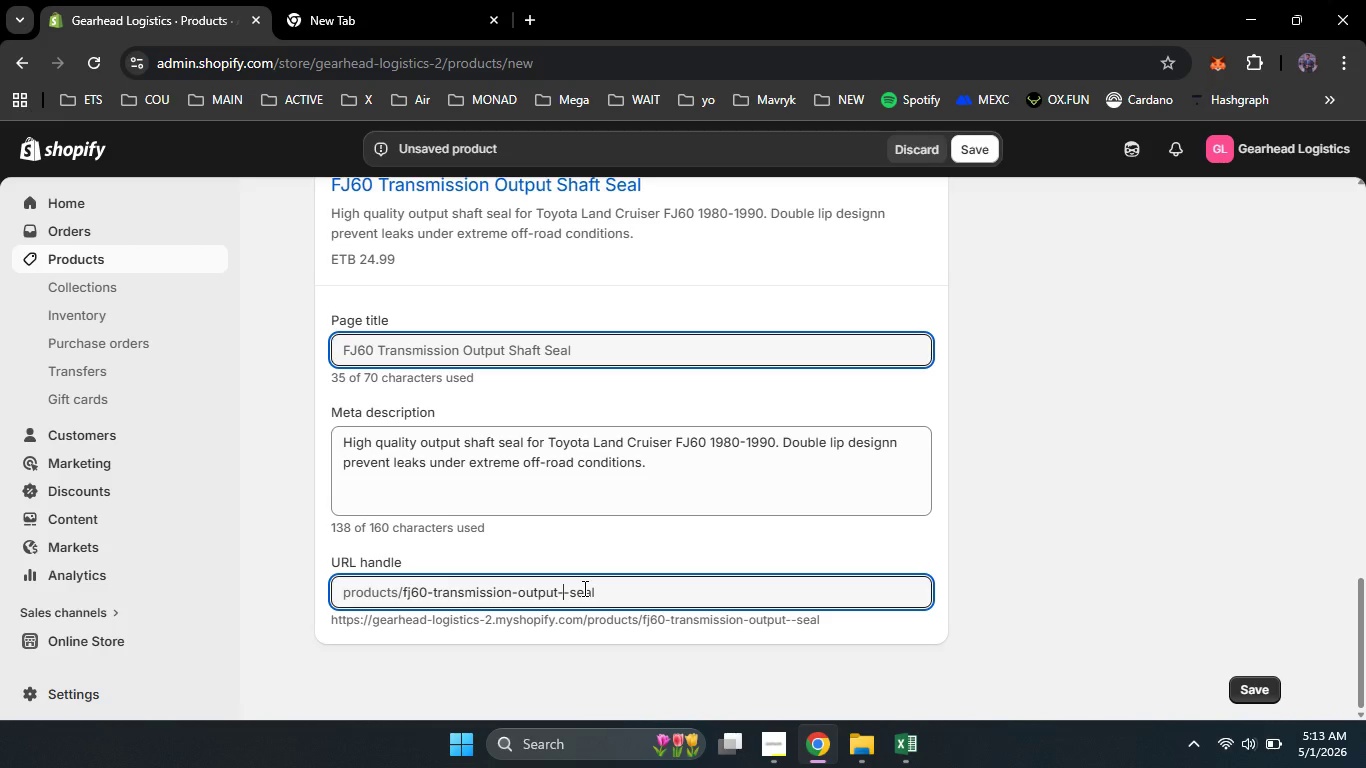 
key(Backspace)
 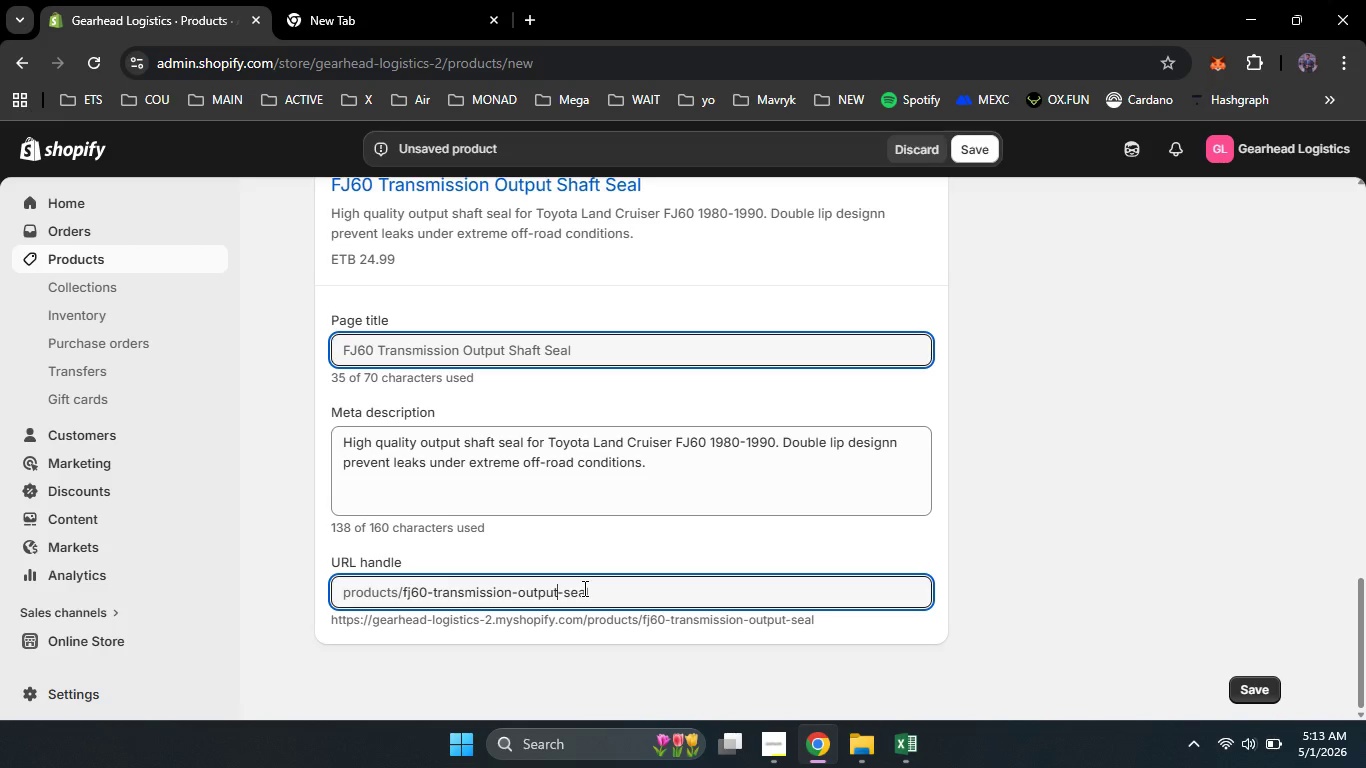 
key(Backspace)
 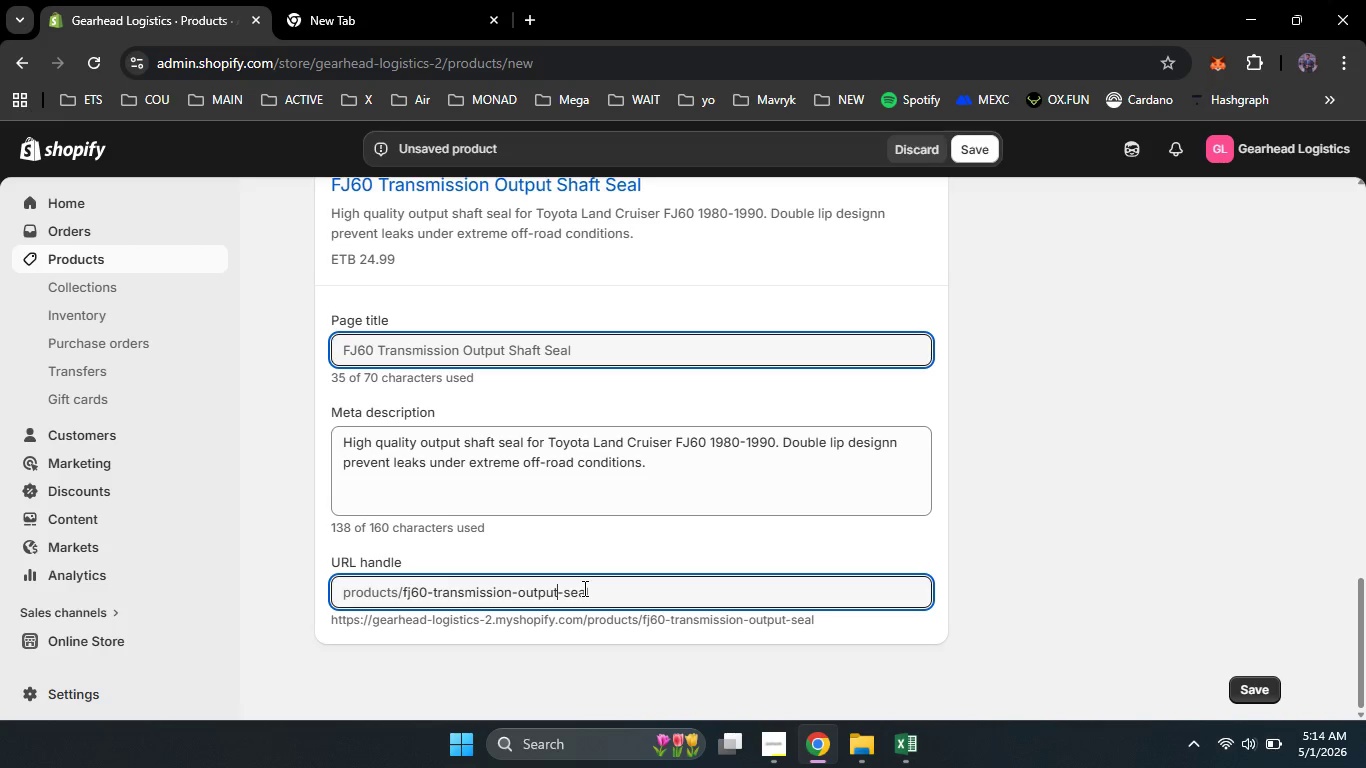 
scroll: coordinate [583, 588], scroll_direction: down, amount: 3.0
 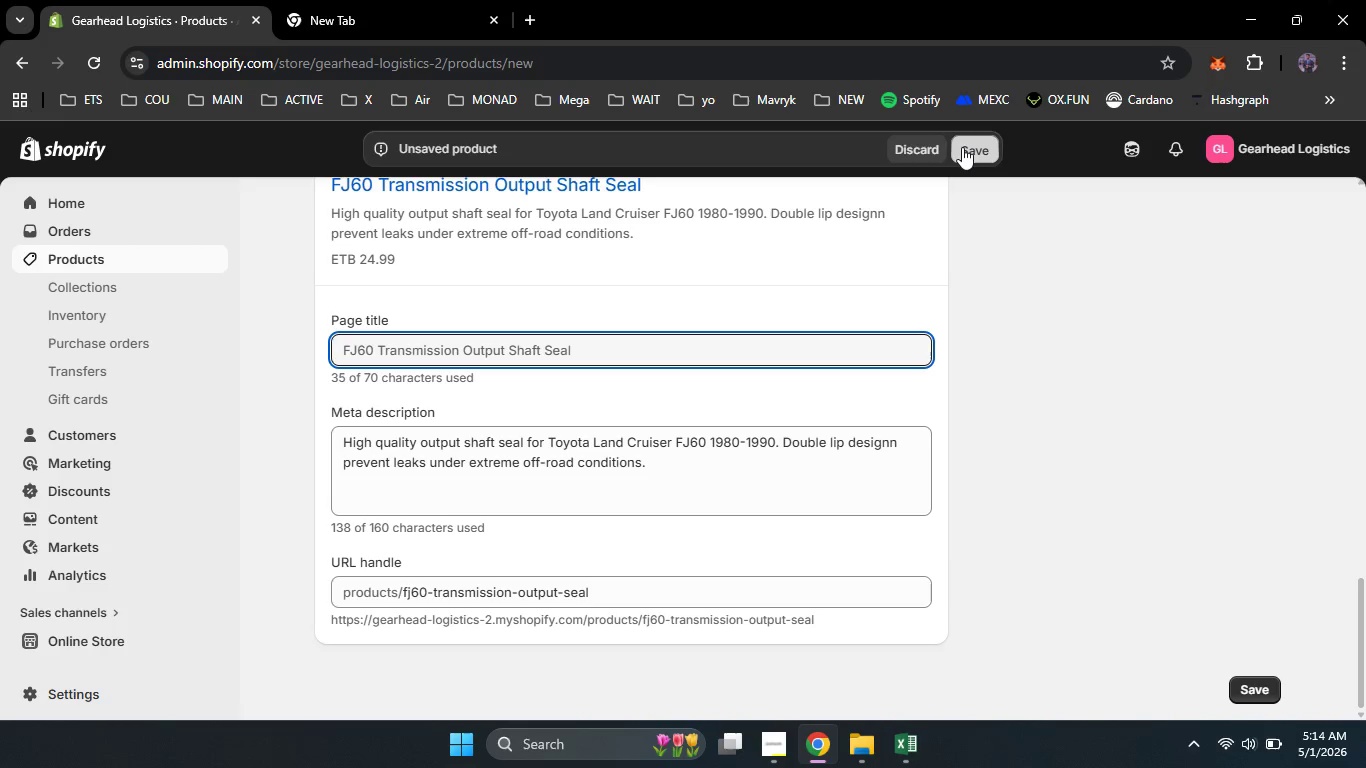 
left_click([962, 147])
 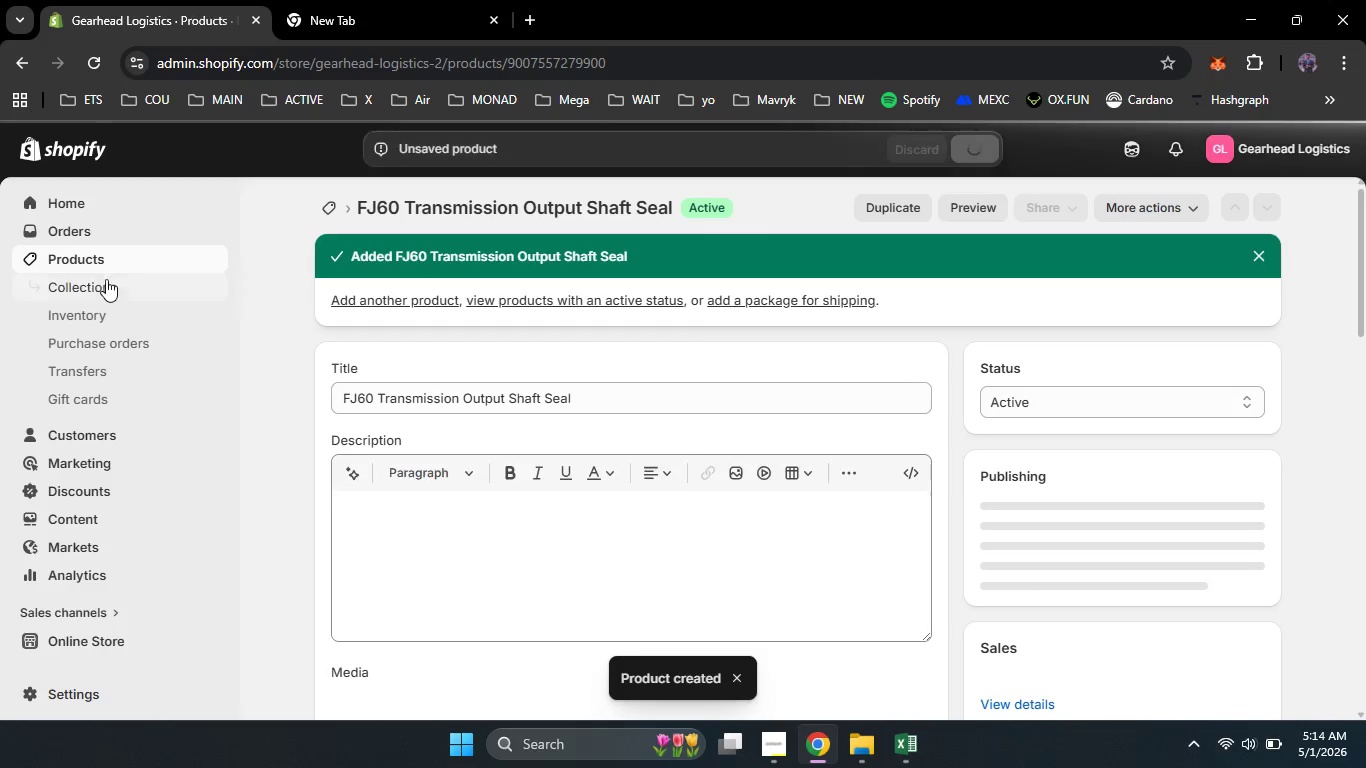 
wait(11.02)
 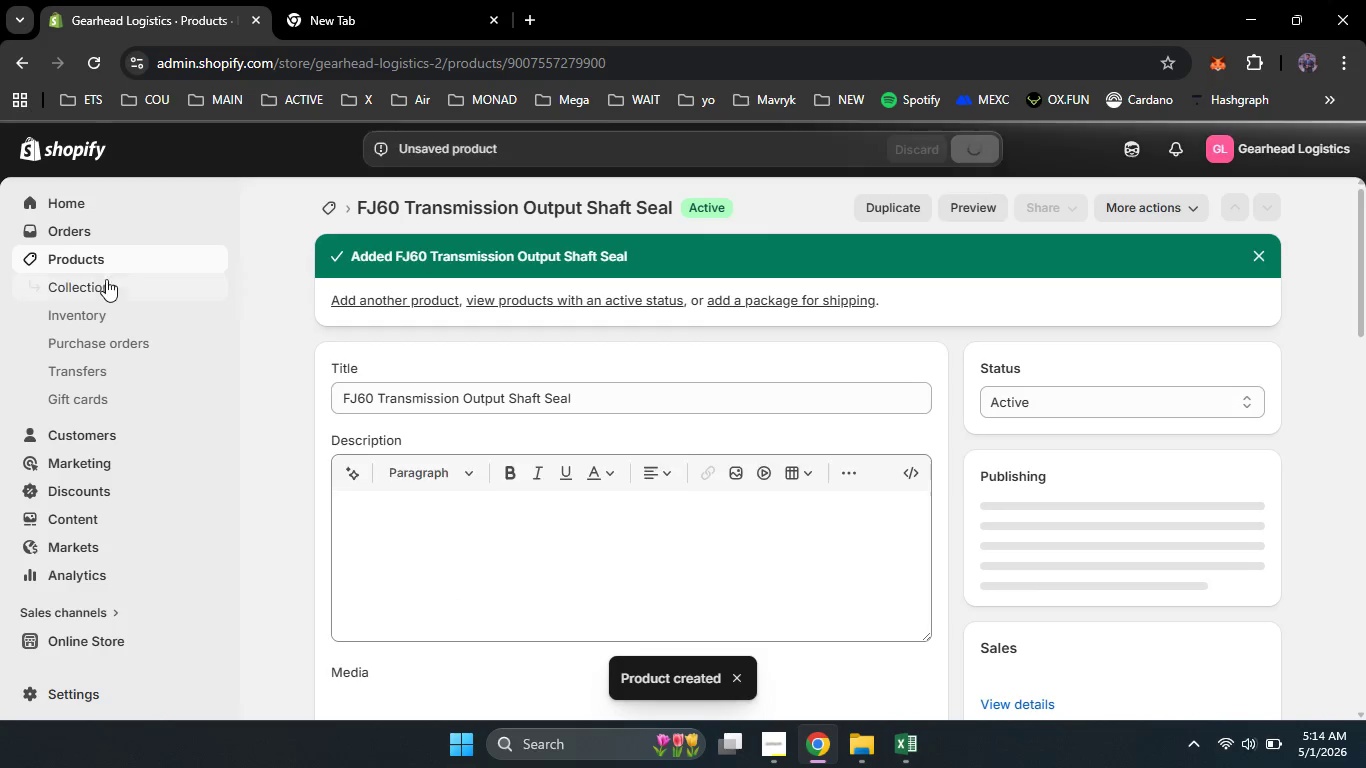 
left_click([1341, 209])
 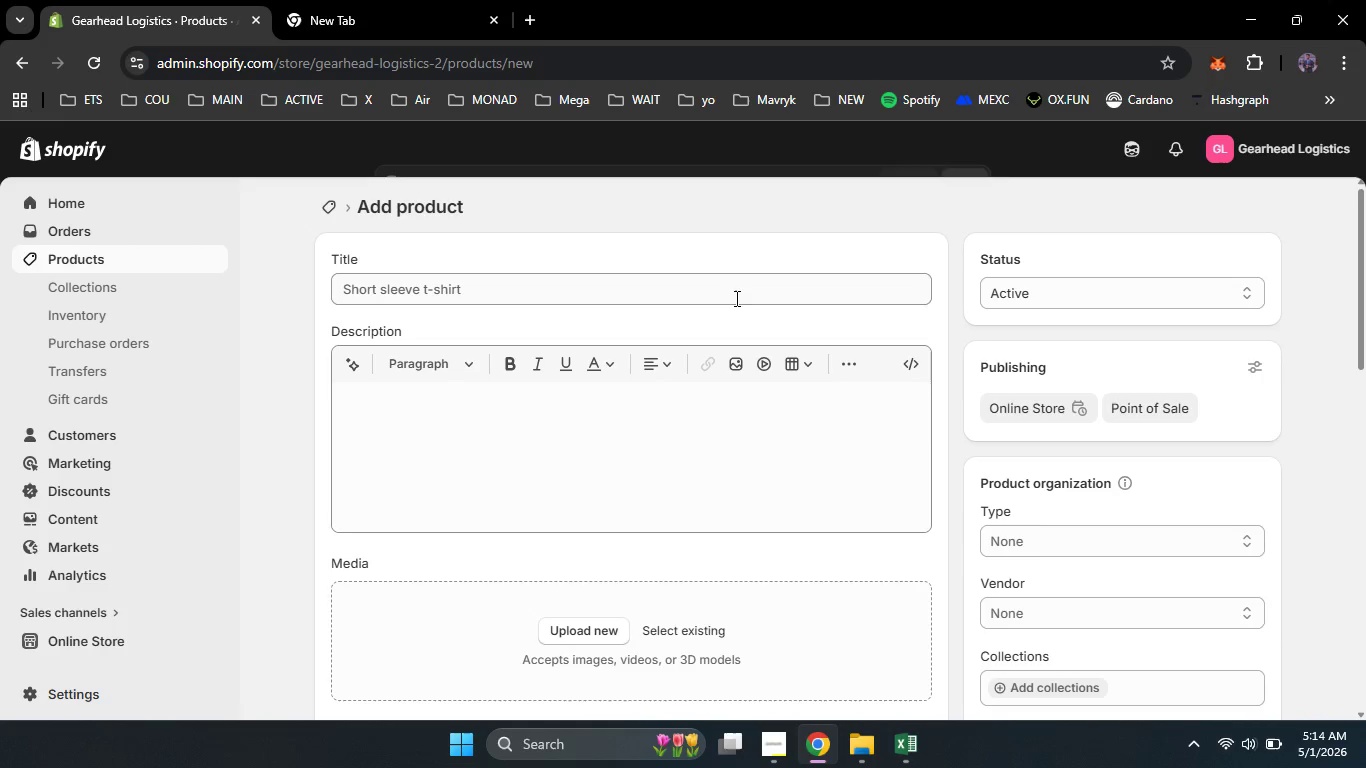 
left_click([734, 293])
 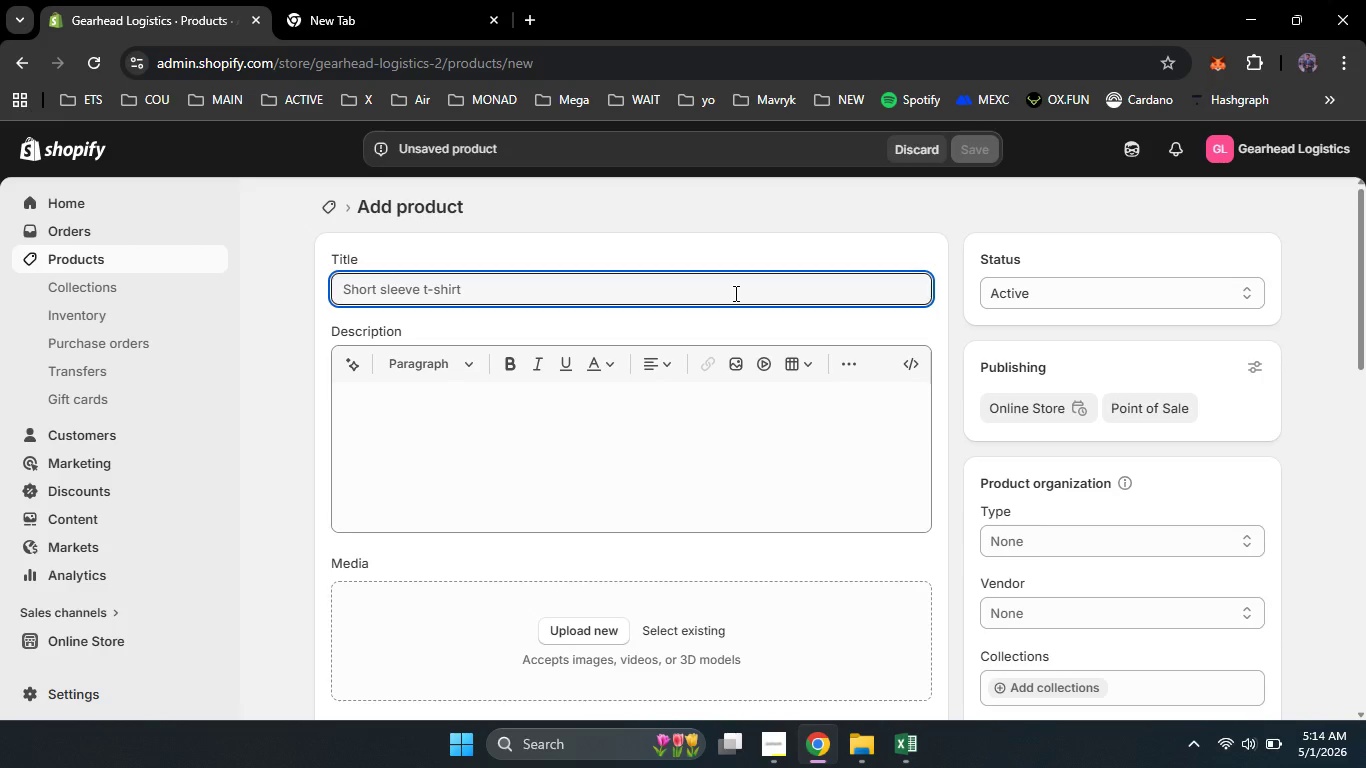 
type(K5 Blazz)
key(Backspace)
type(er )
 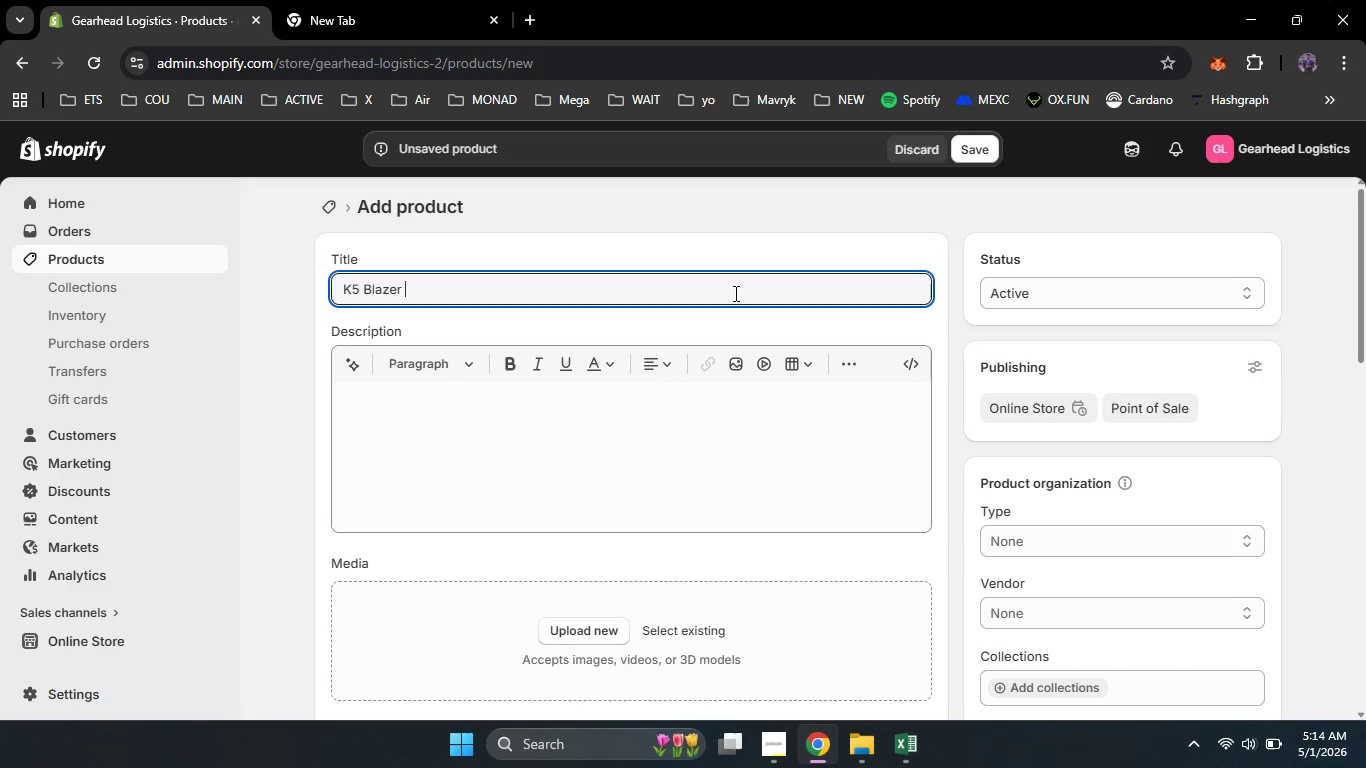 
 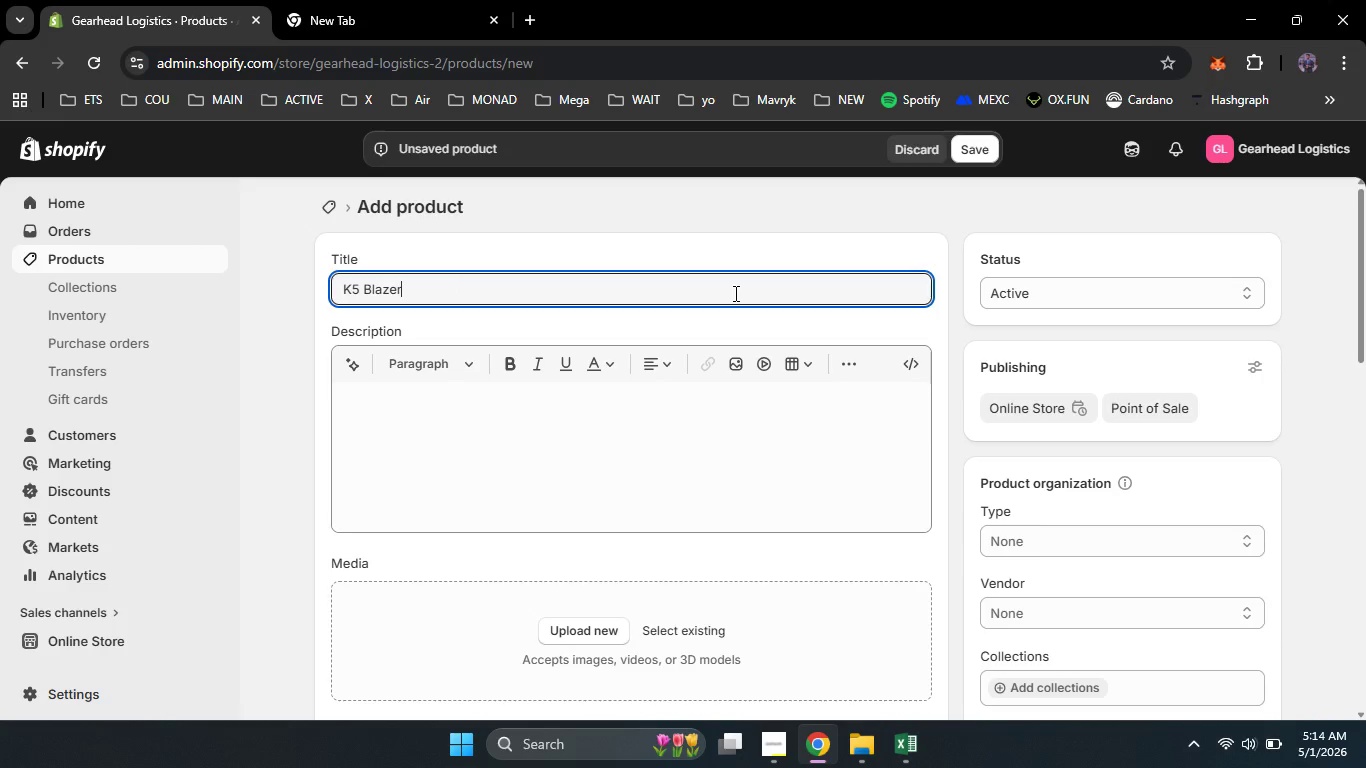 
hold_key(key=ShiftLeft, duration=1.5)
 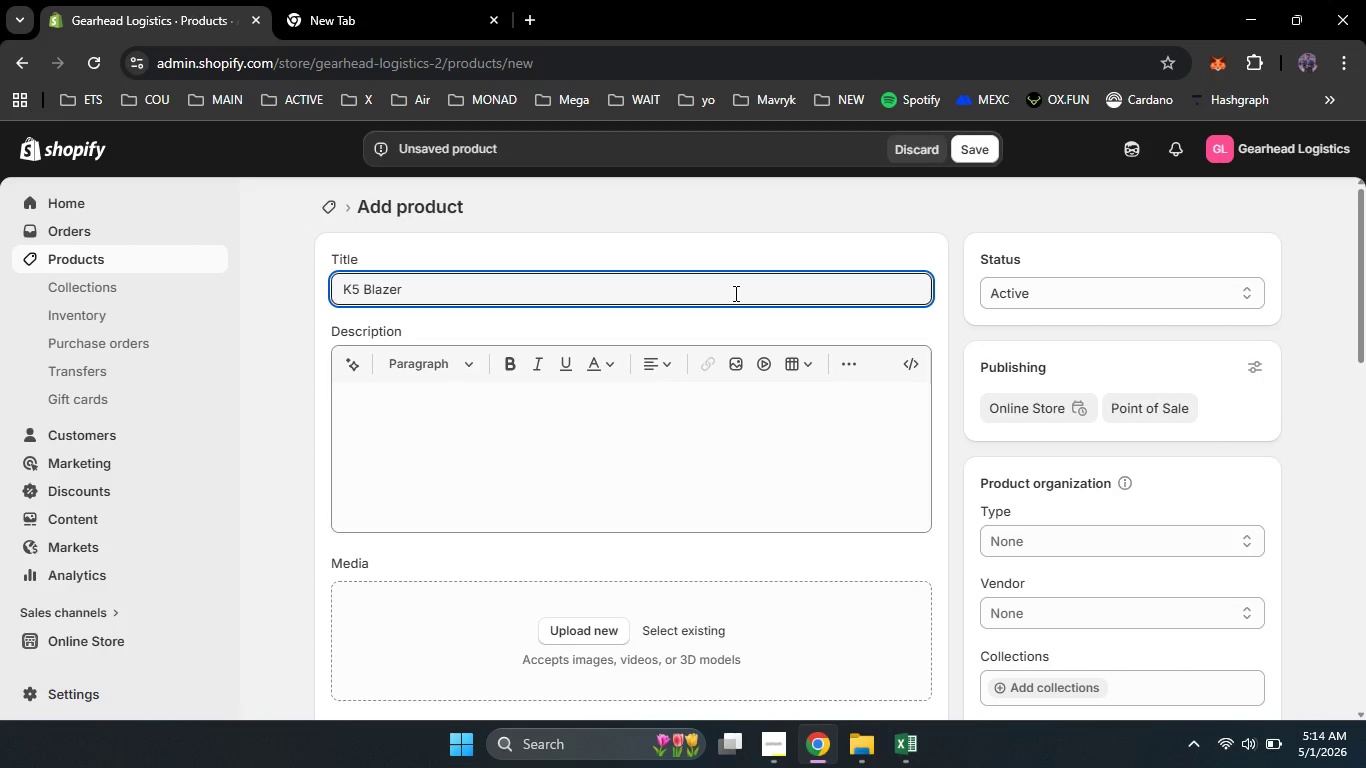 
hold_key(key=ShiftLeft, duration=1.5)
 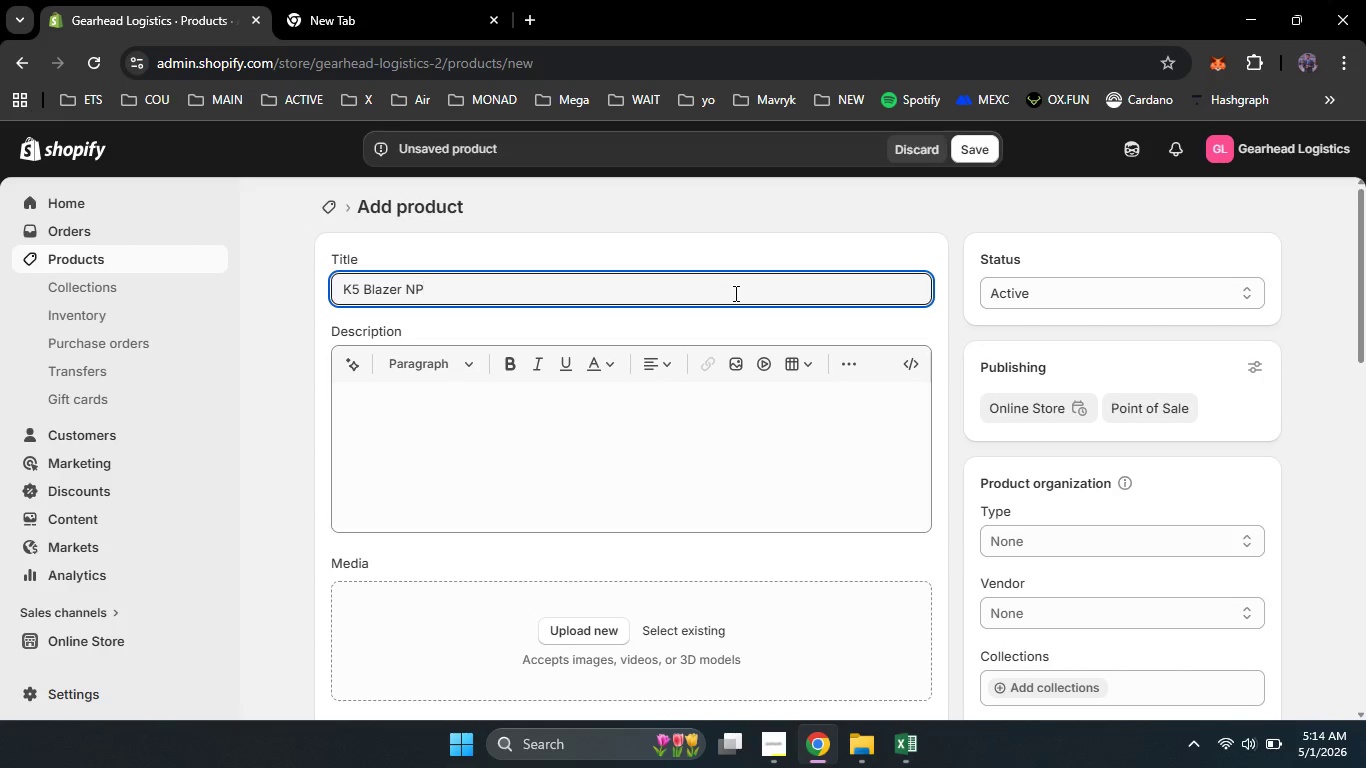 
type(NP205 Transfer Case Gasket SE)
key(Backspace)
type(et)
 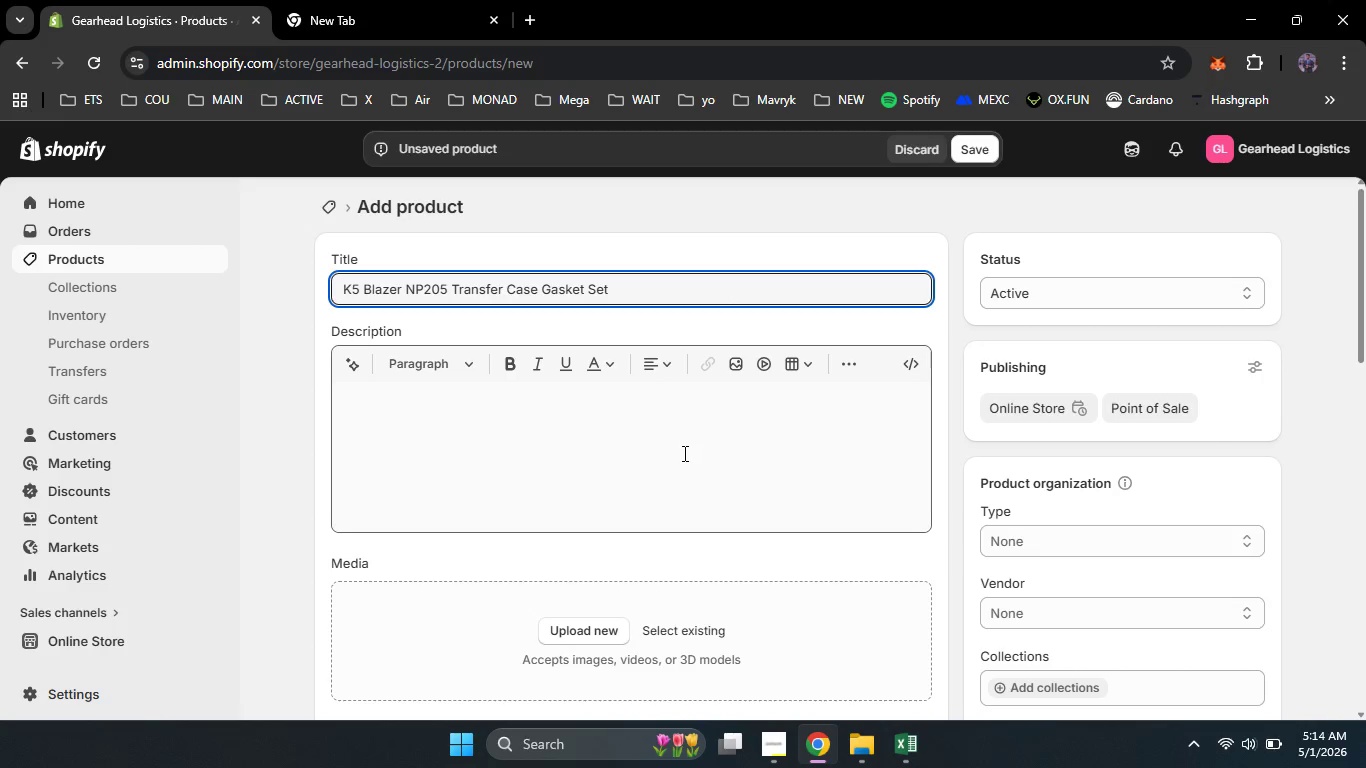 
left_click([683, 453])
 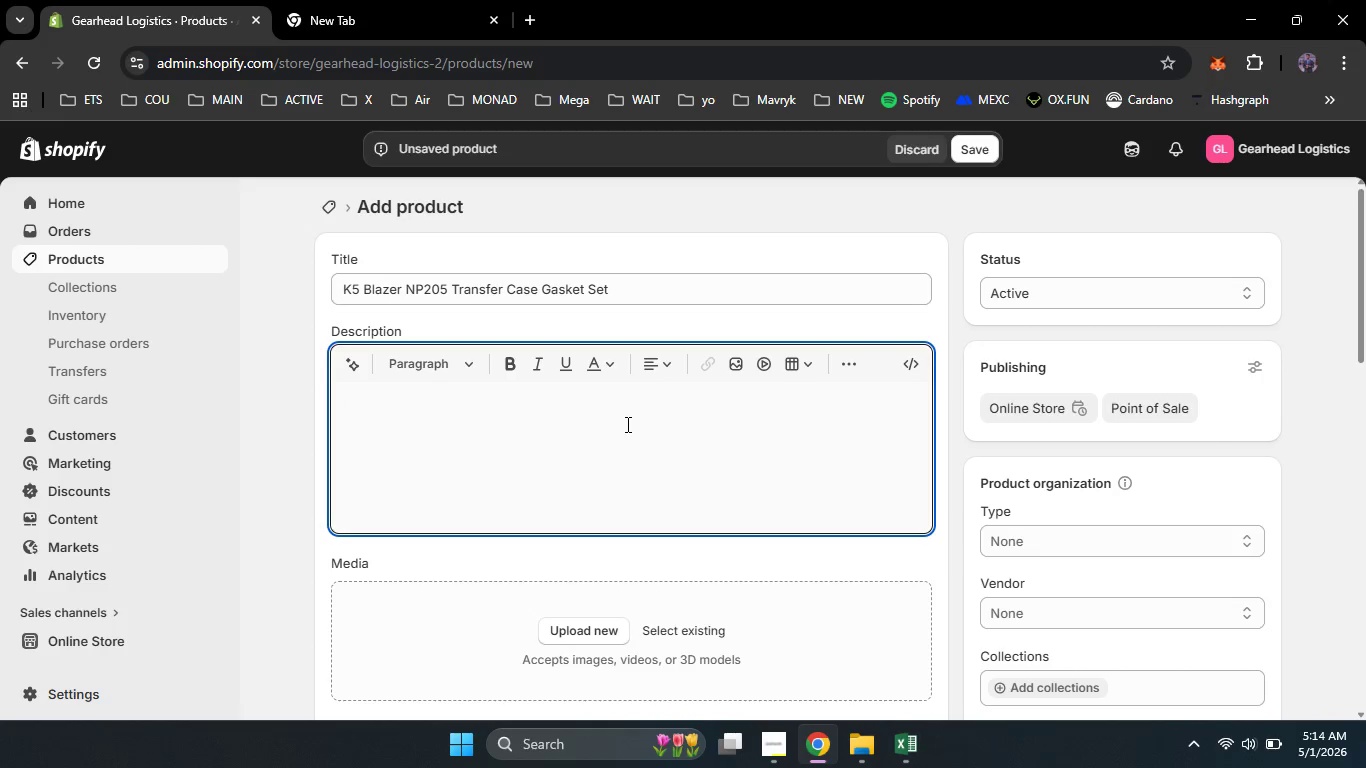 
left_click([626, 424])
 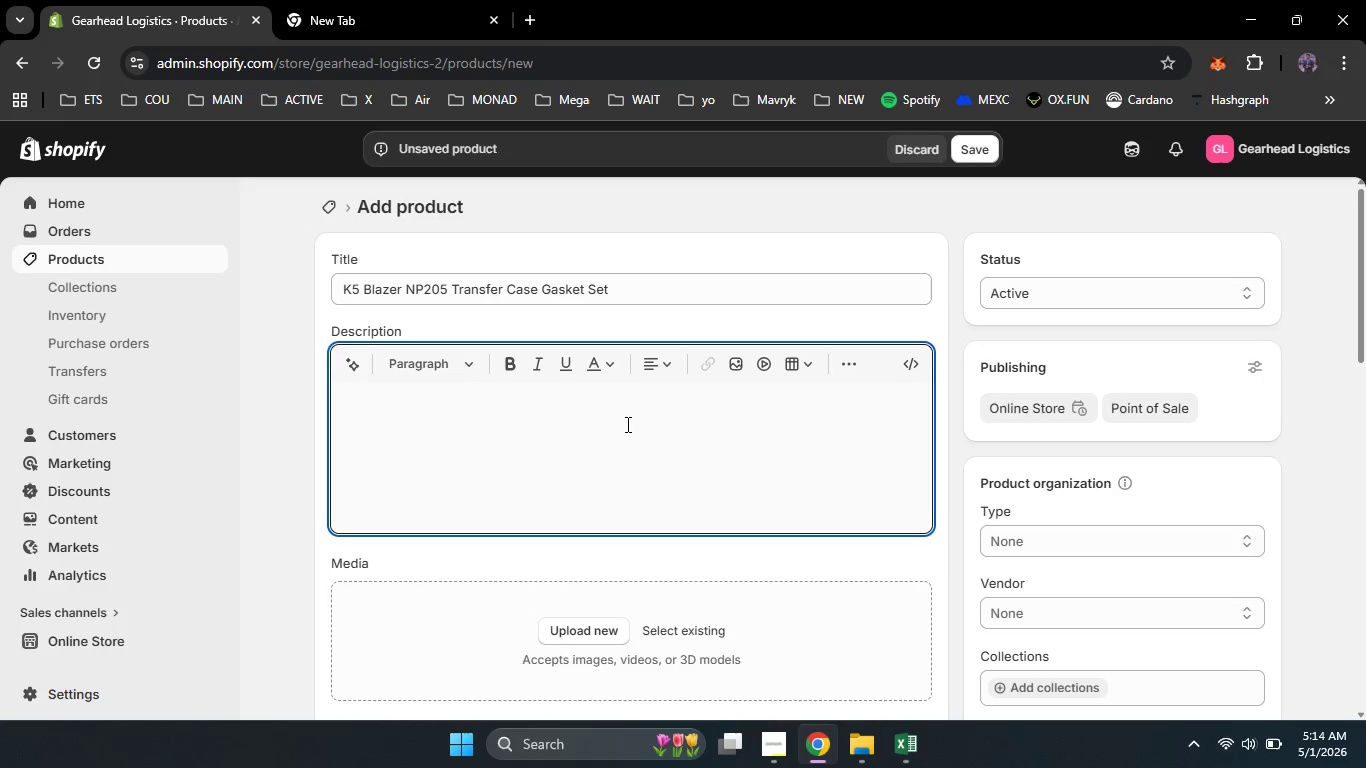 
type(Complete gasket and seal set for NP205 transfer case. Fits Cheverolr)
key(Backspace)
type(et K5 Blazer 1969-1991. Thick, durable, )
key(Backspace)
key(Backspace)
type( gasket )
key(Backspace)
type(s witj)
key(Backspace)
type(h supple run)
key(Backspace)
type(bber seals. Includes ak)
key(Backspace)
type(ll necce)
key(Backspace)
key(Backspace)
type(essary paper and rubber gaskets.)
 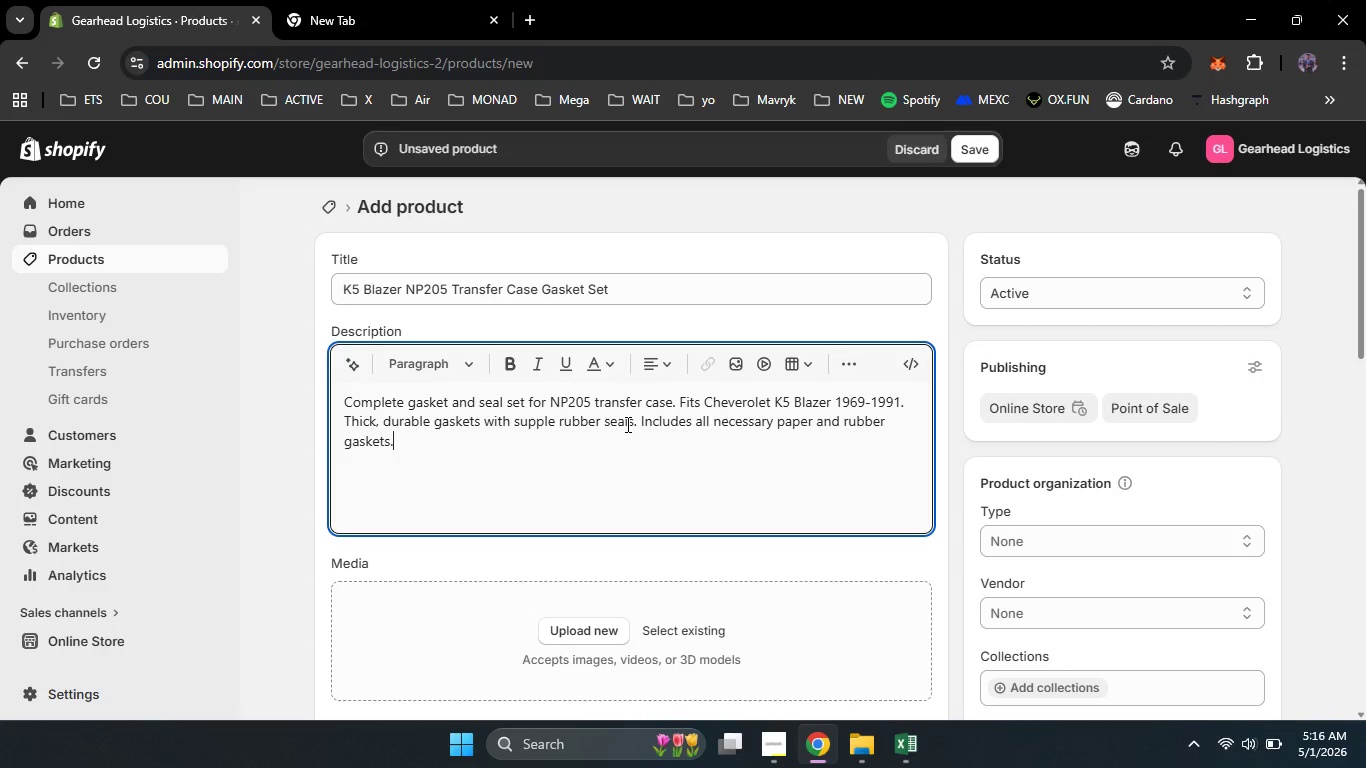 
left_click([1356, 573])
 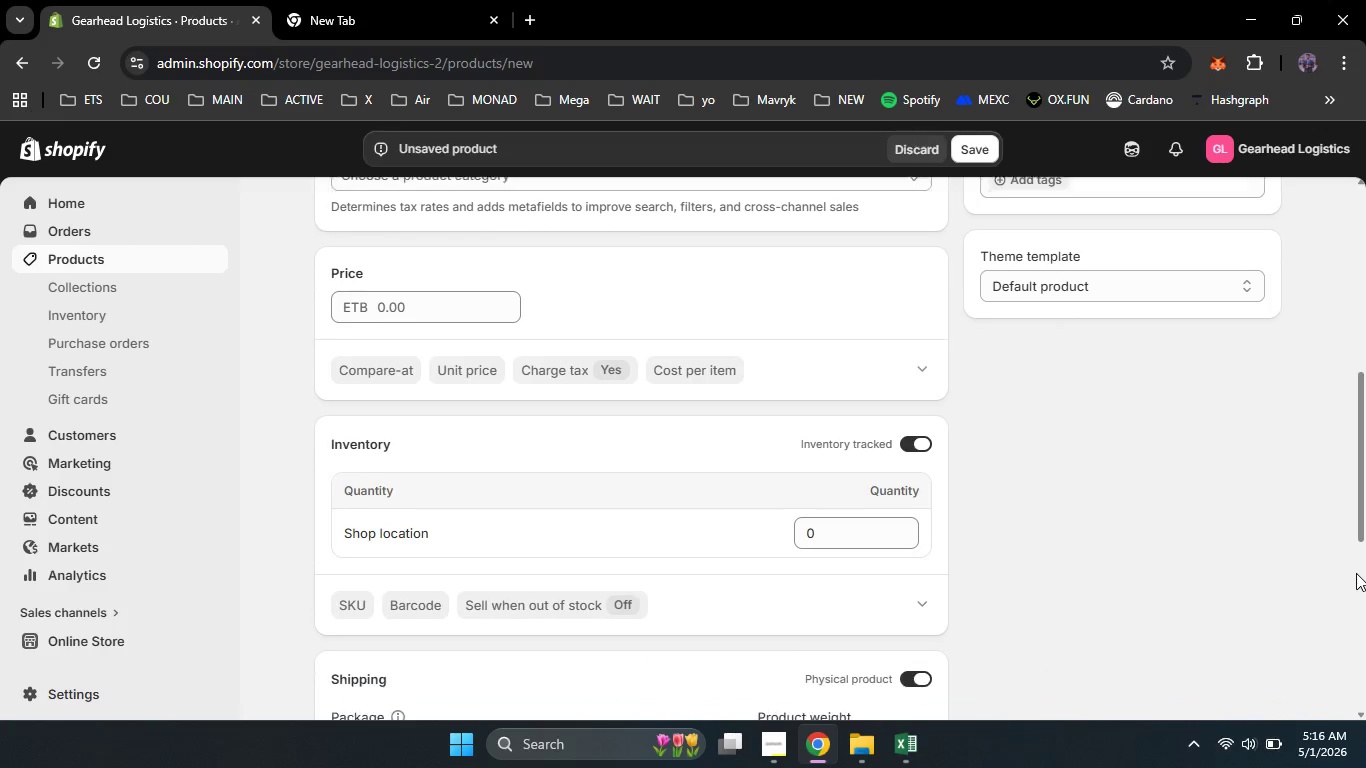 
scroll: coordinate [1356, 573], scroll_direction: up, amount: 2.0
 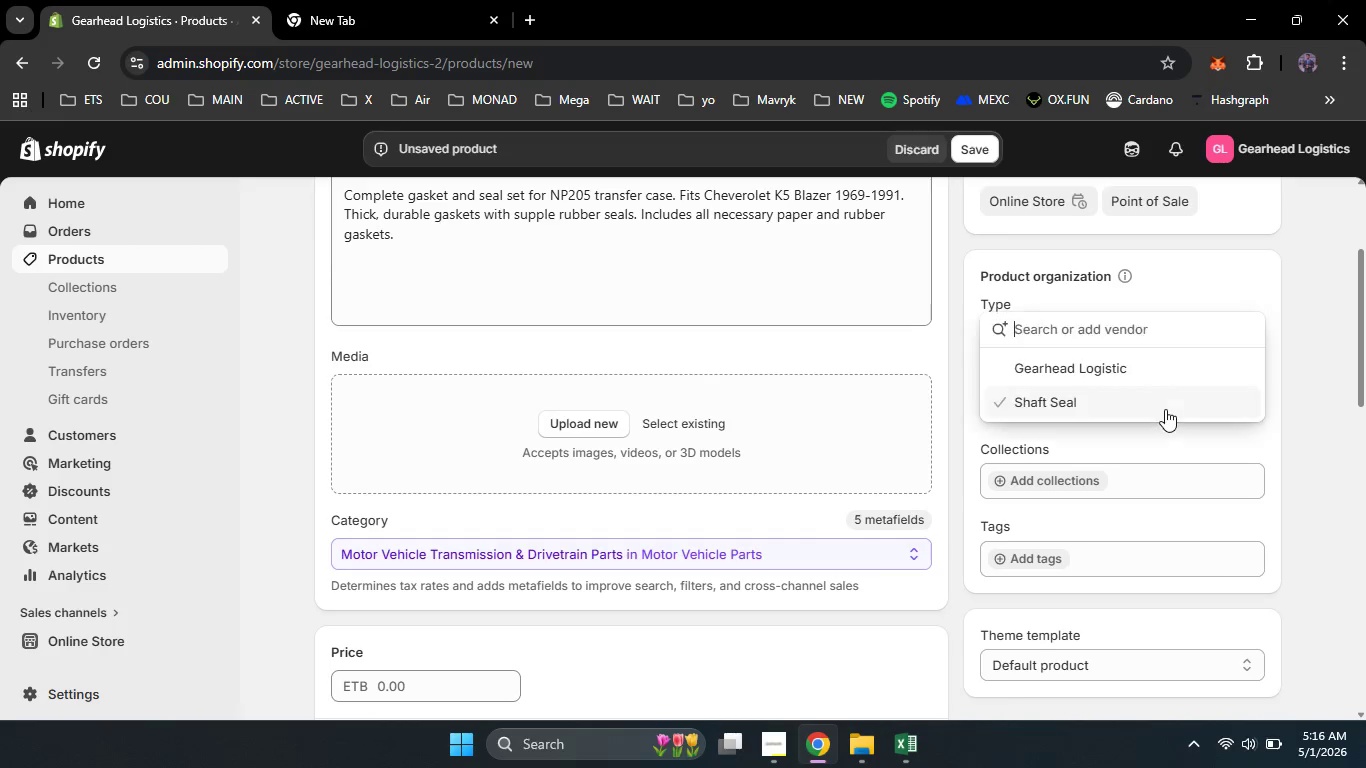 
left_click([1165, 409])
 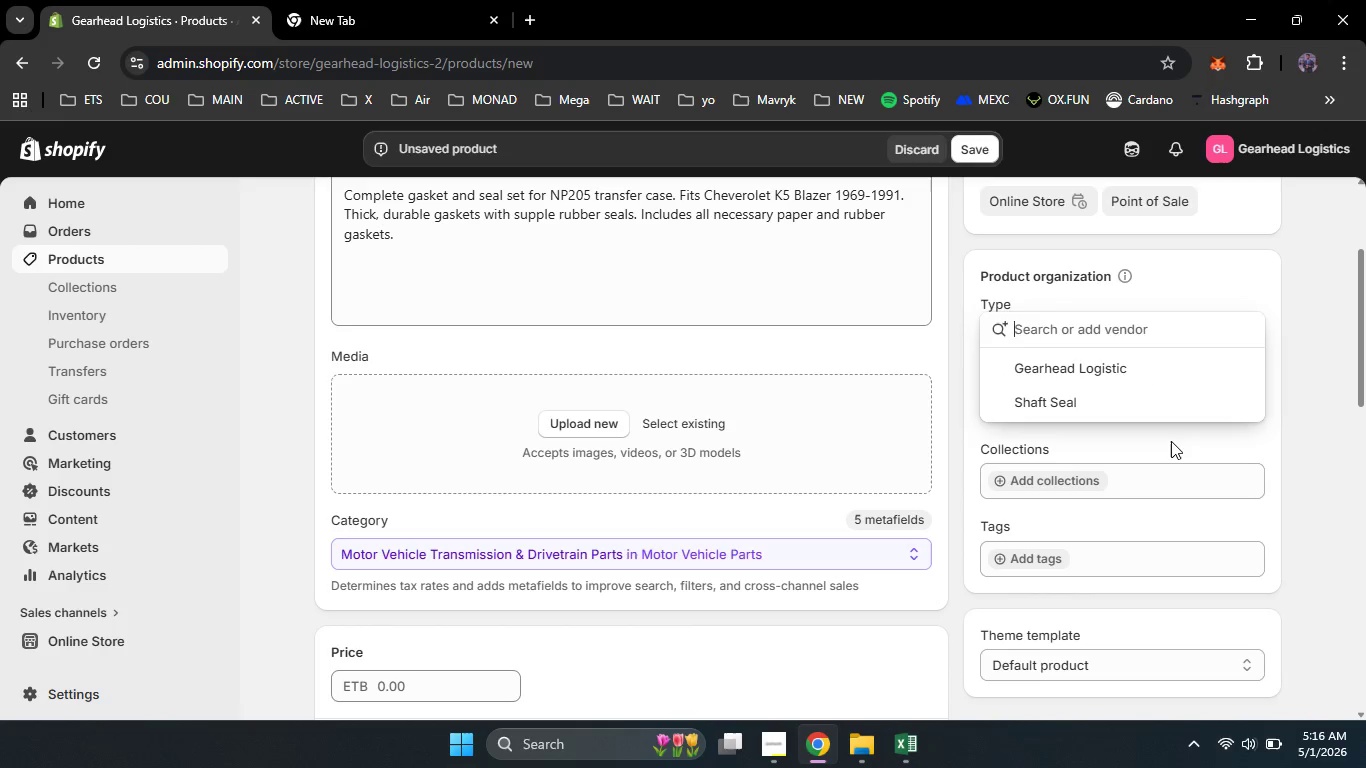 
left_click([1171, 441])
 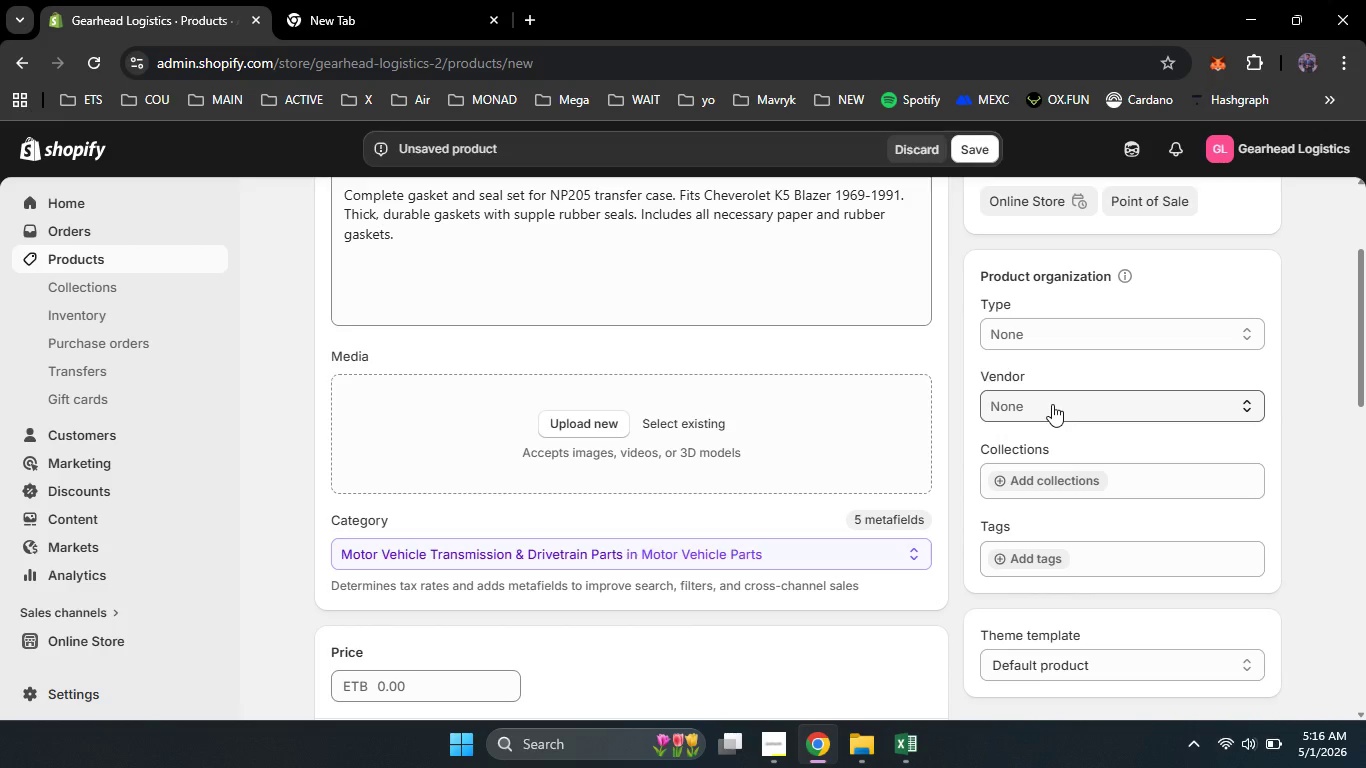 
left_click([1052, 404])
 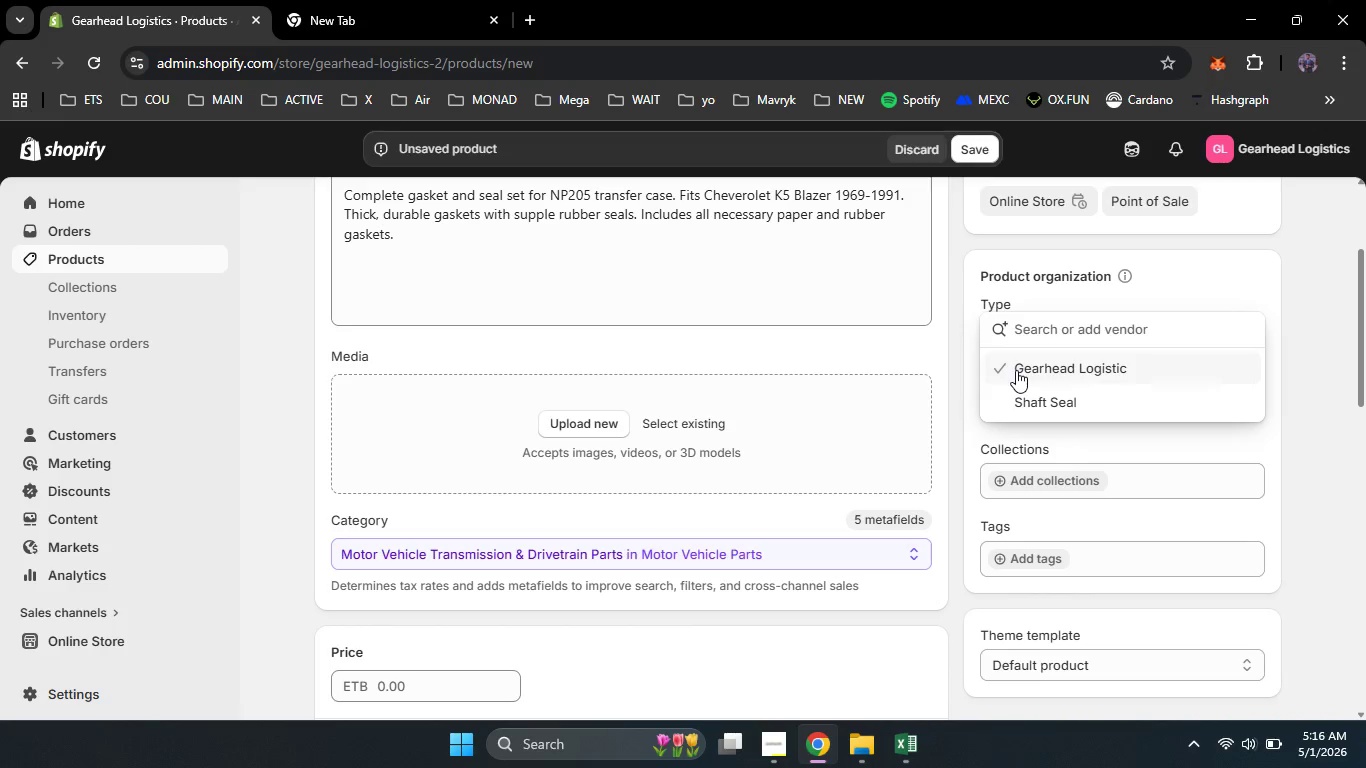 
left_click([1016, 370])
 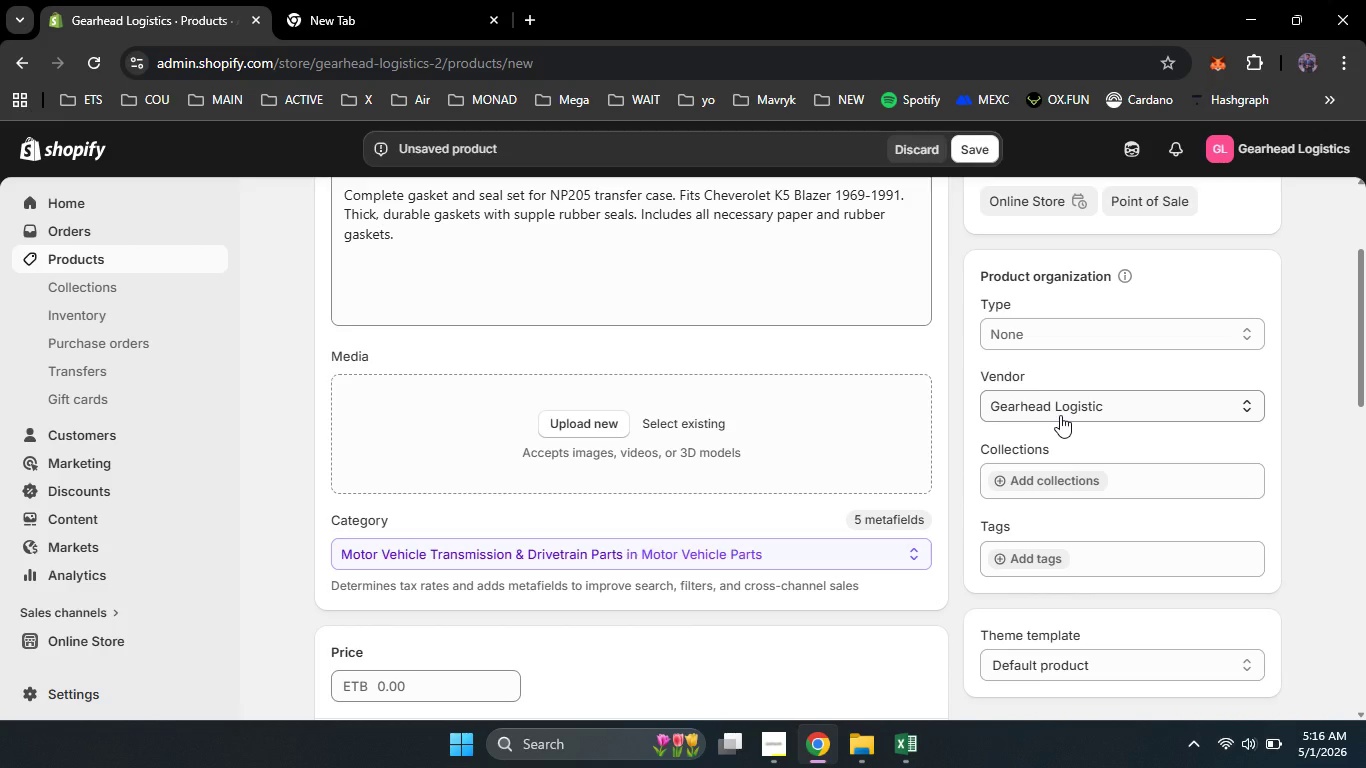 
wait(8.83)
 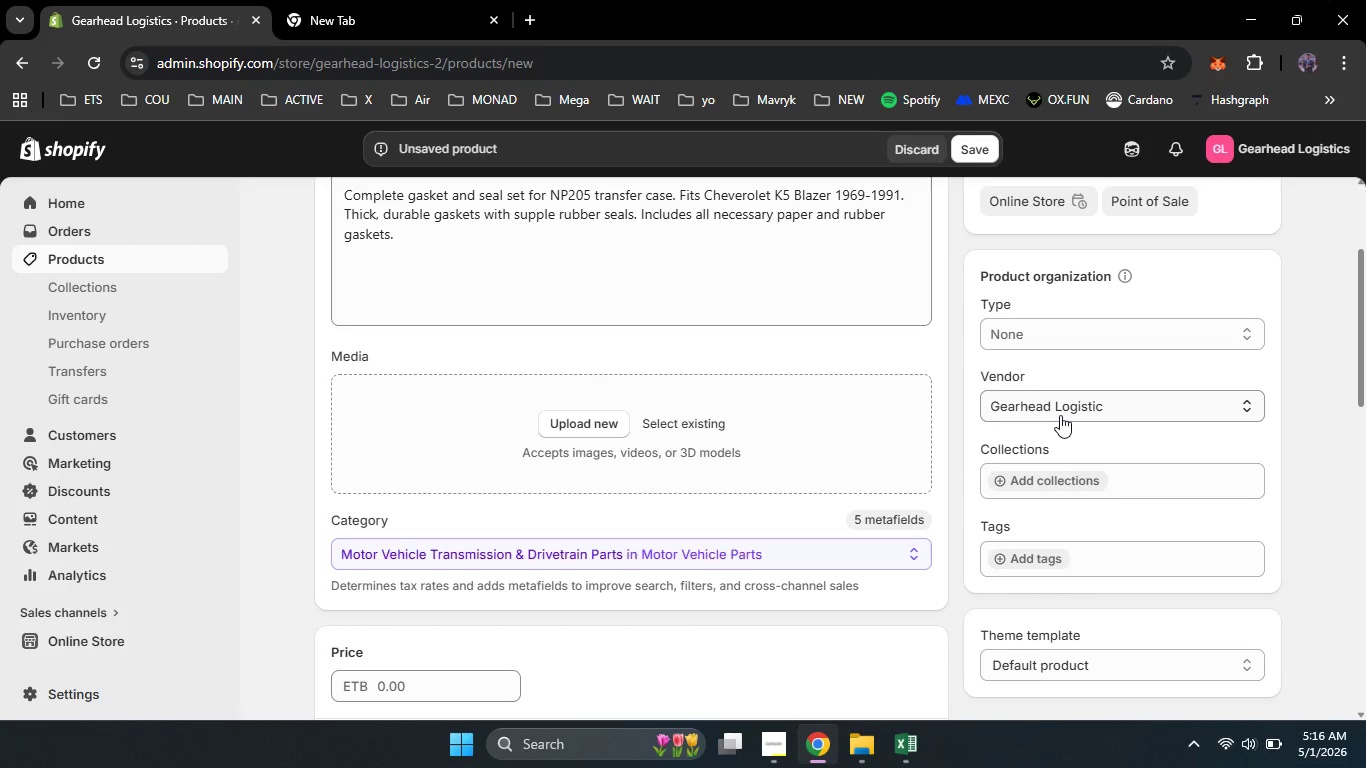 
left_click([1027, 339])
 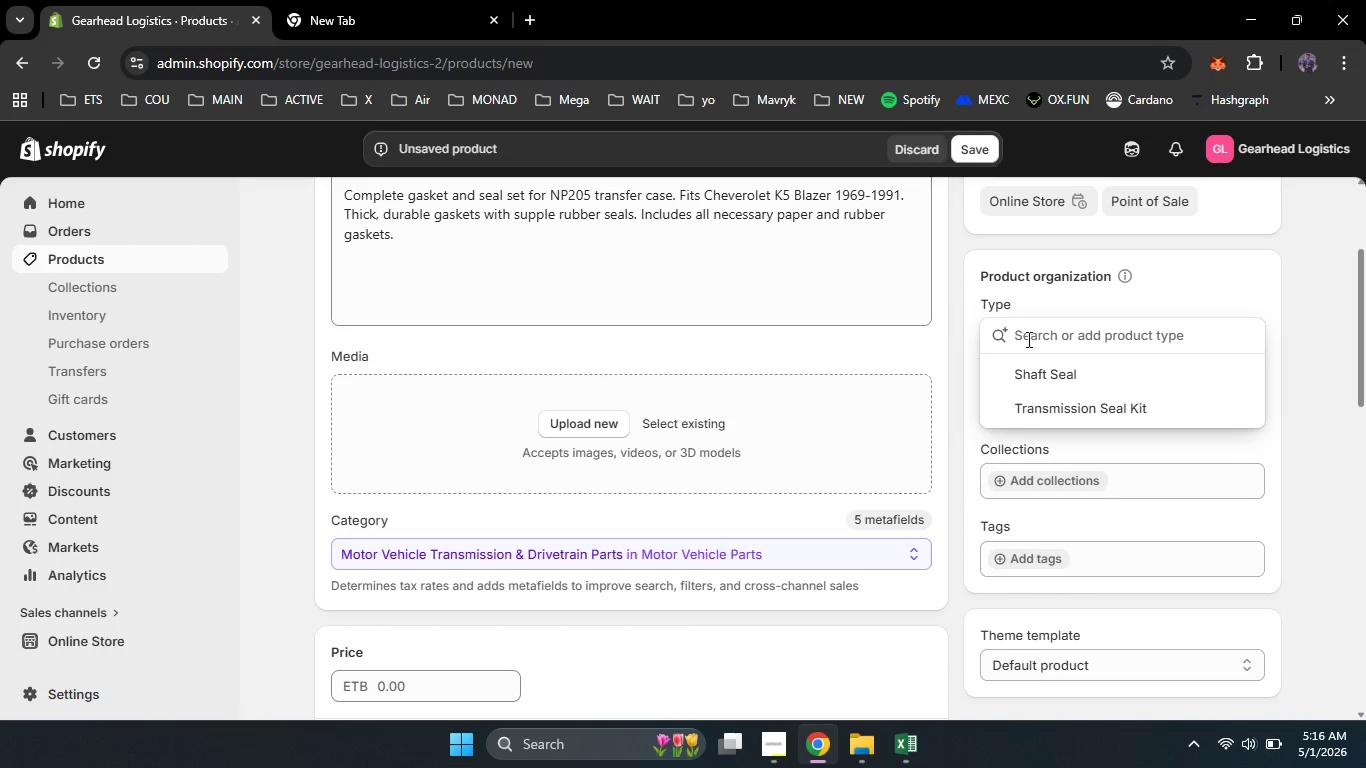 
type(Tr)
 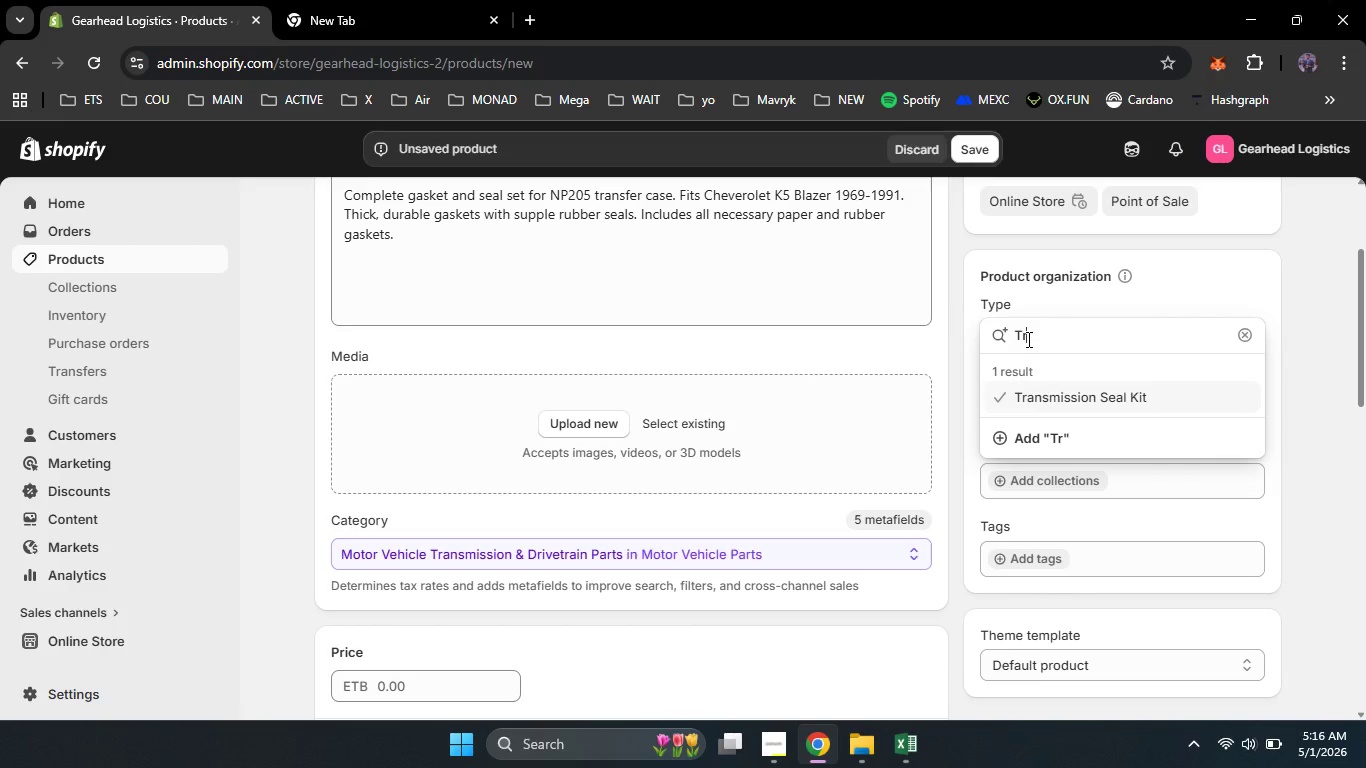 
type(ansfer Case Gasket Set)
 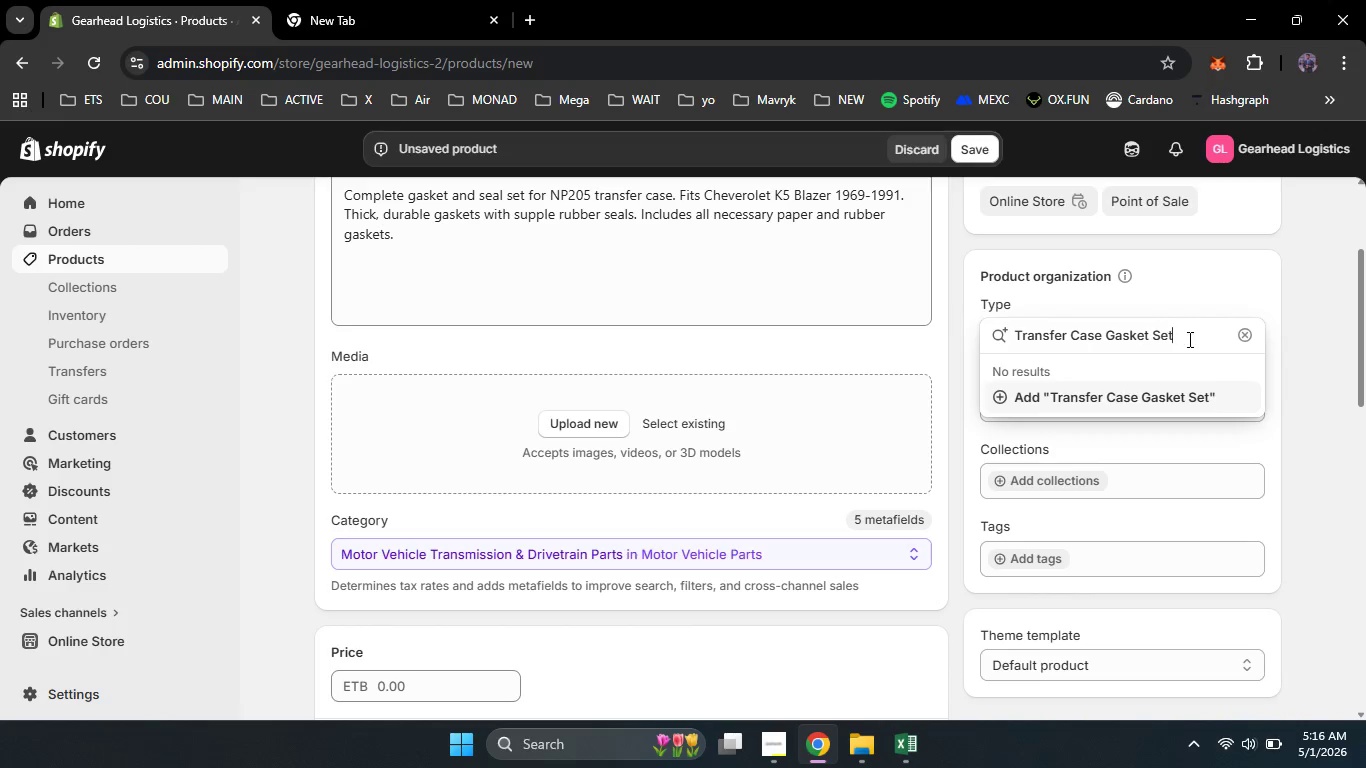 
left_click([1134, 391])
 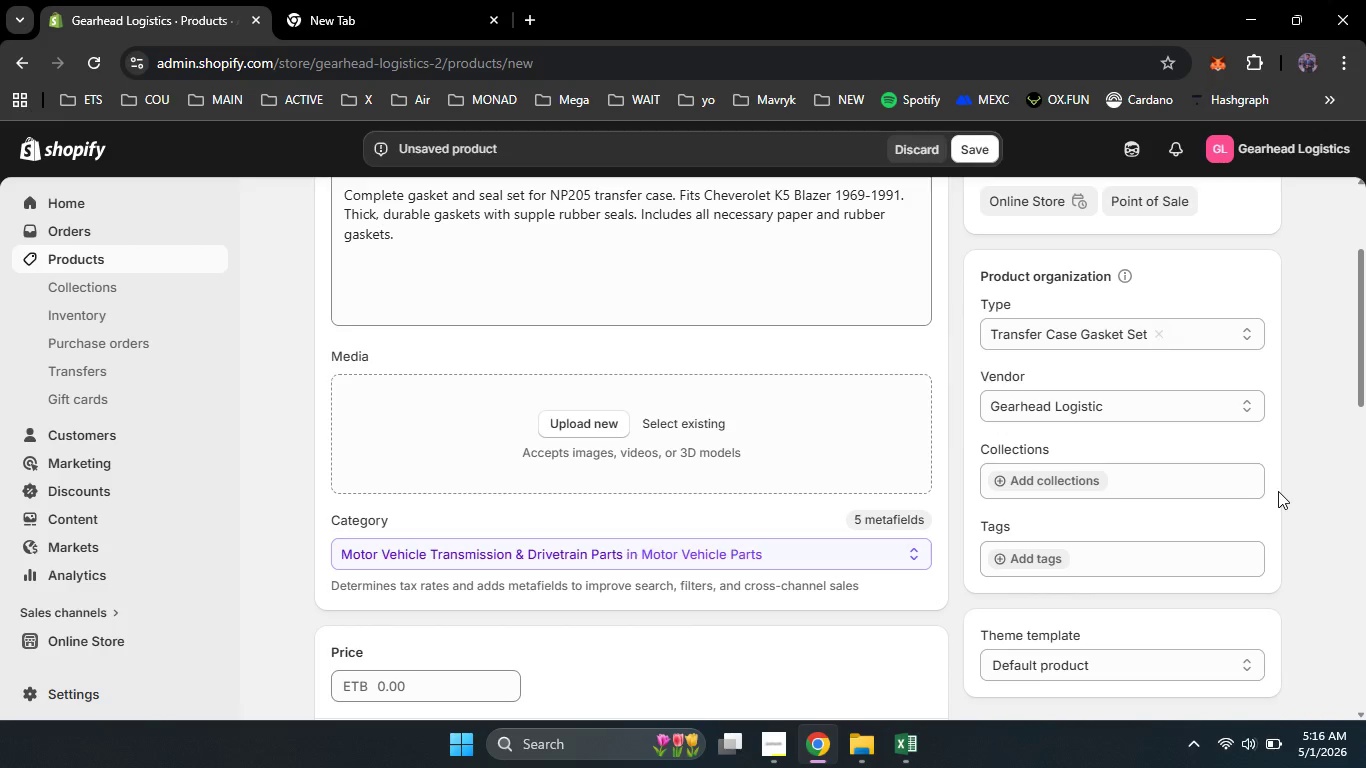 
left_click([1278, 491])
 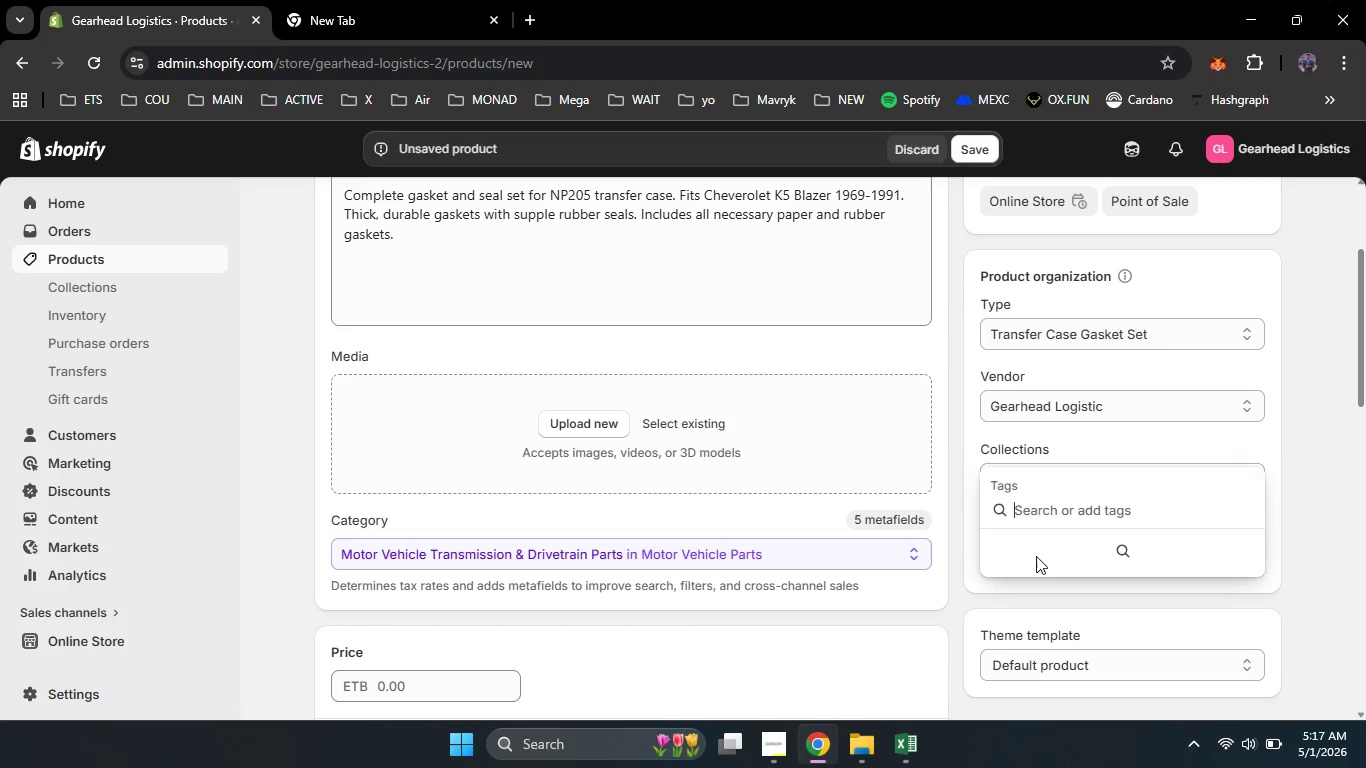 
left_click([1036, 556])
 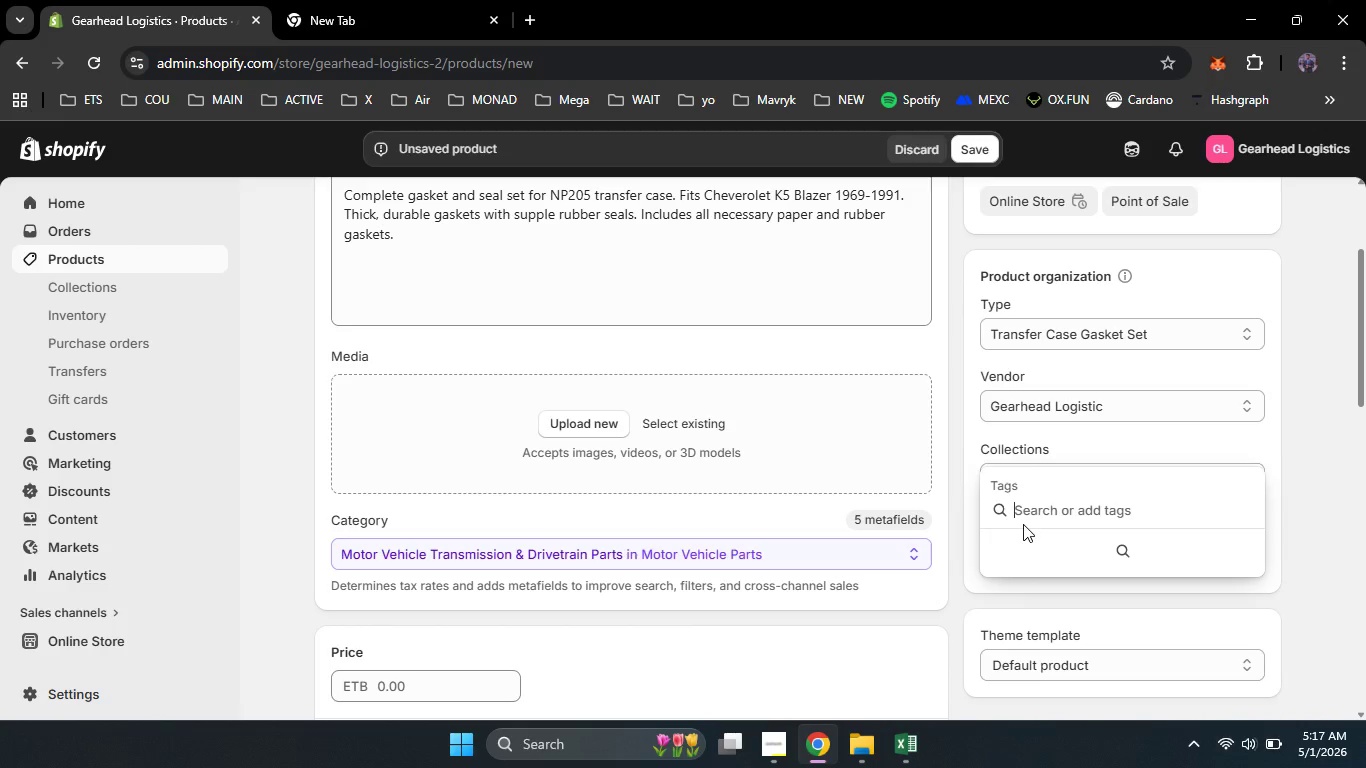 
type(K5 Blazer)
 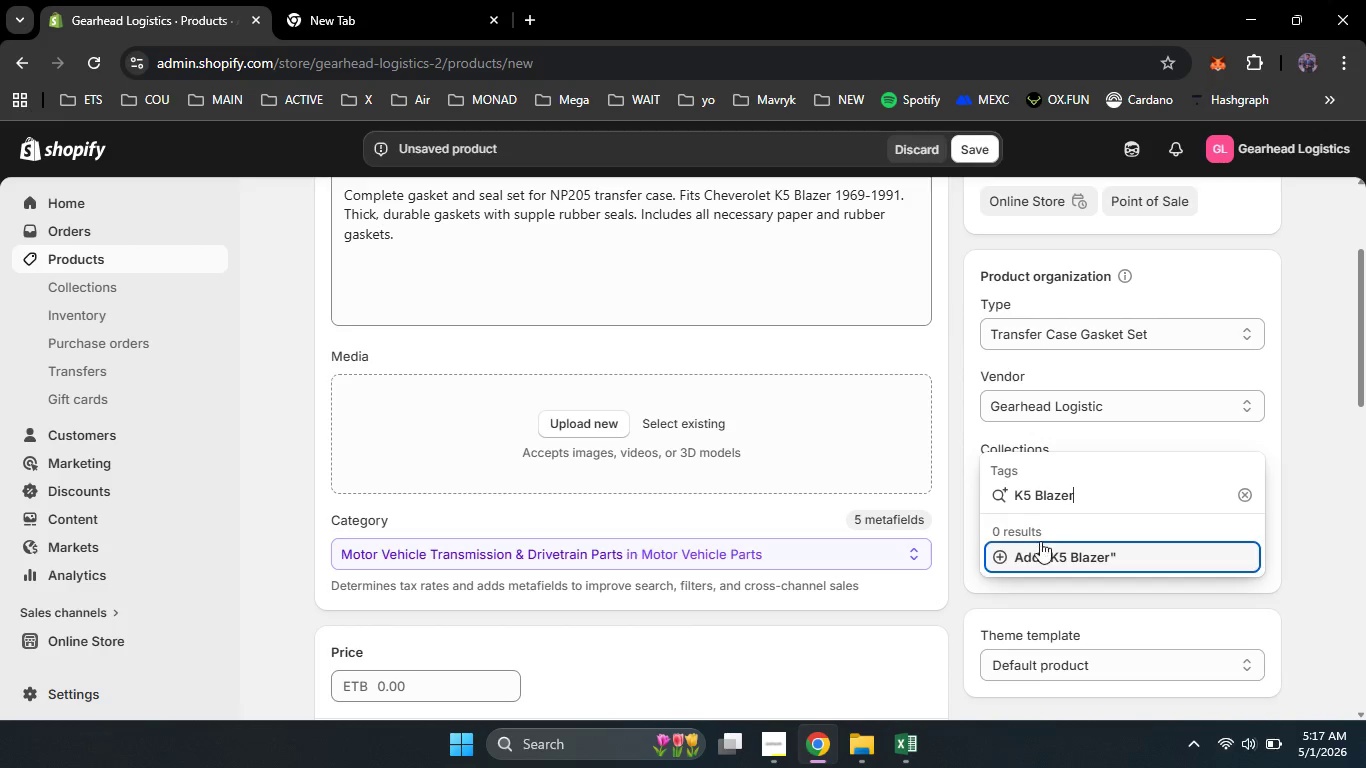 
left_click([1044, 554])
 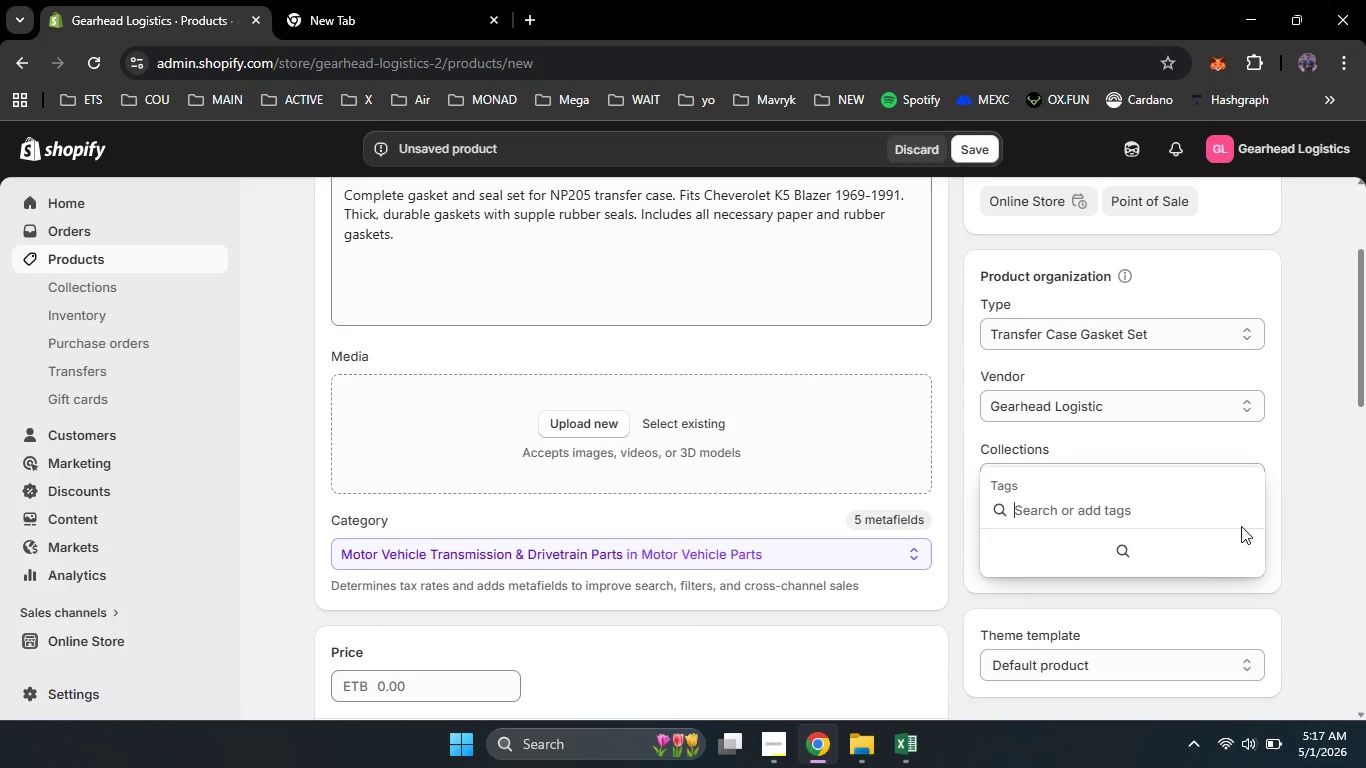 
left_click([1241, 526])
 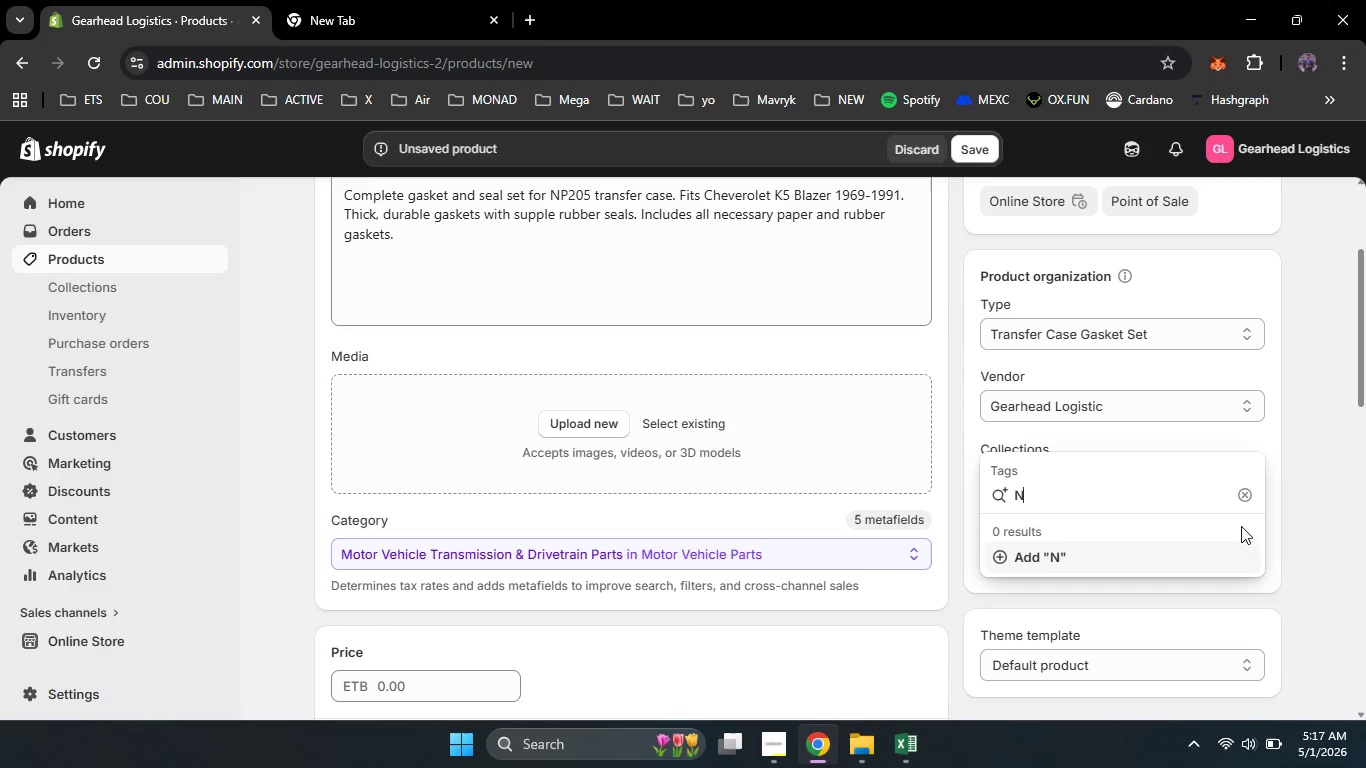 
type(NP205)
 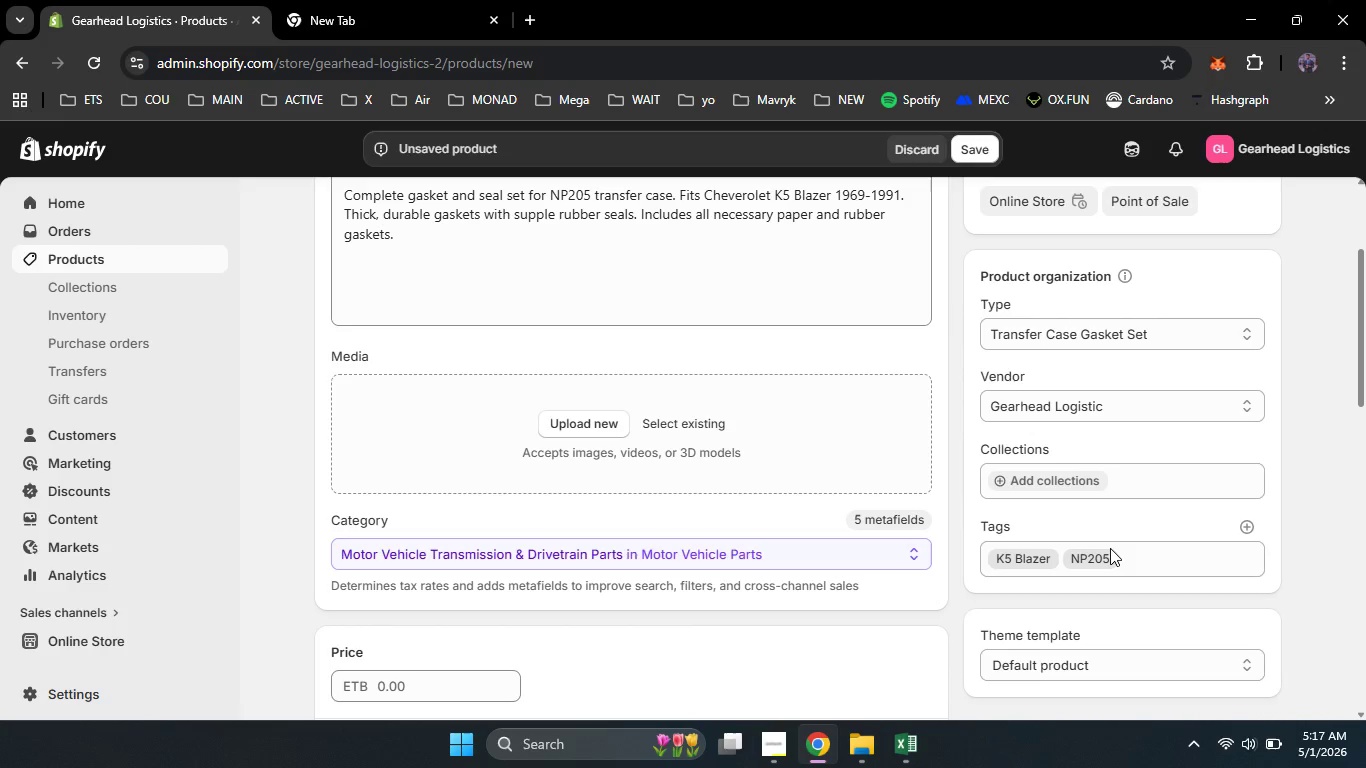 
left_click([1110, 548])
 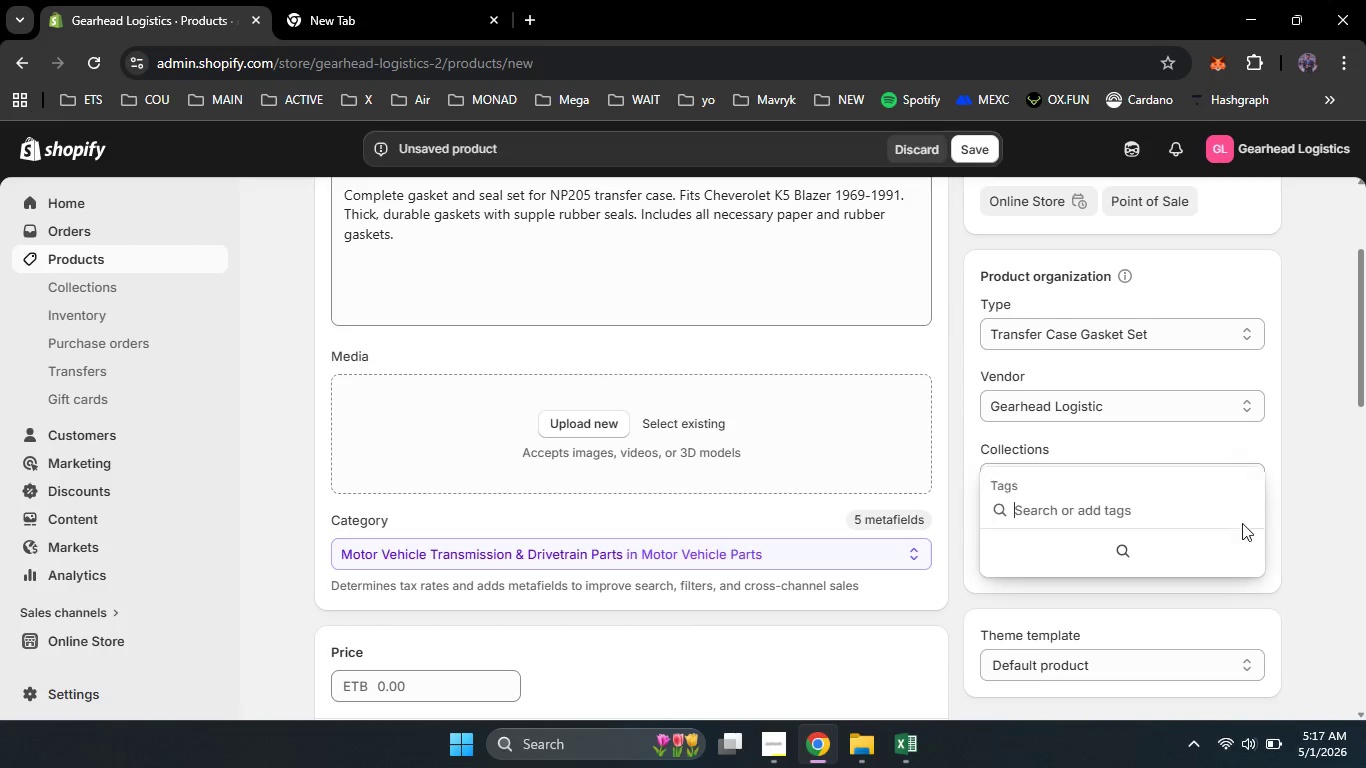 
left_click([1242, 523])
 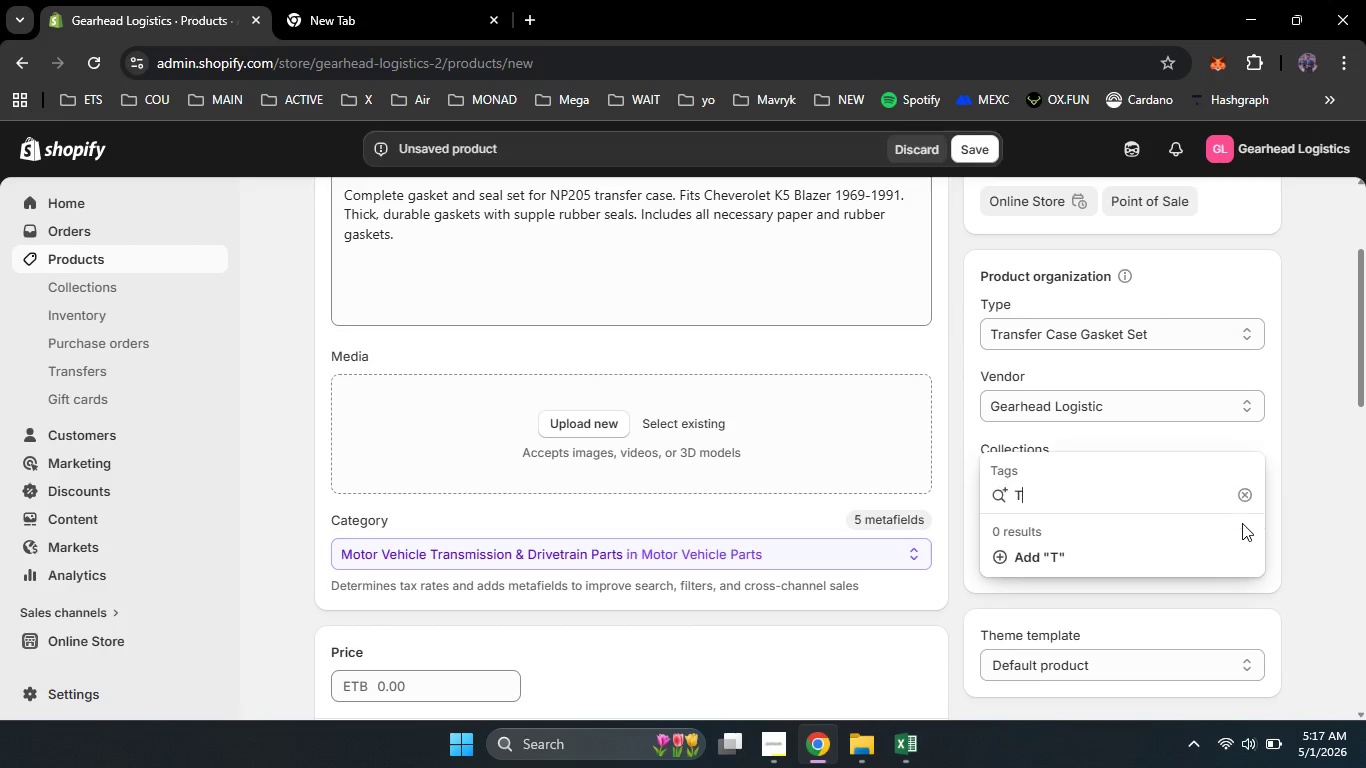 
type(Transfer Case)
 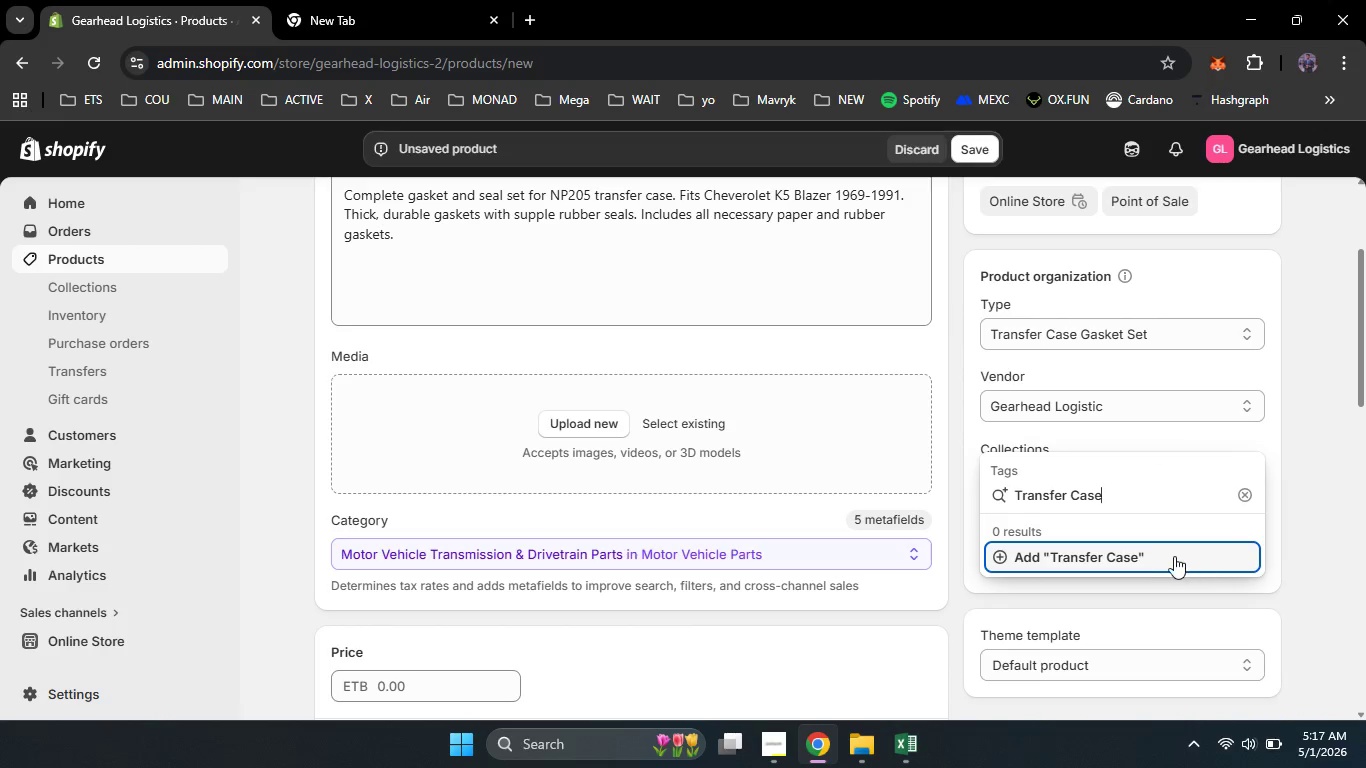 
left_click([1146, 561])
 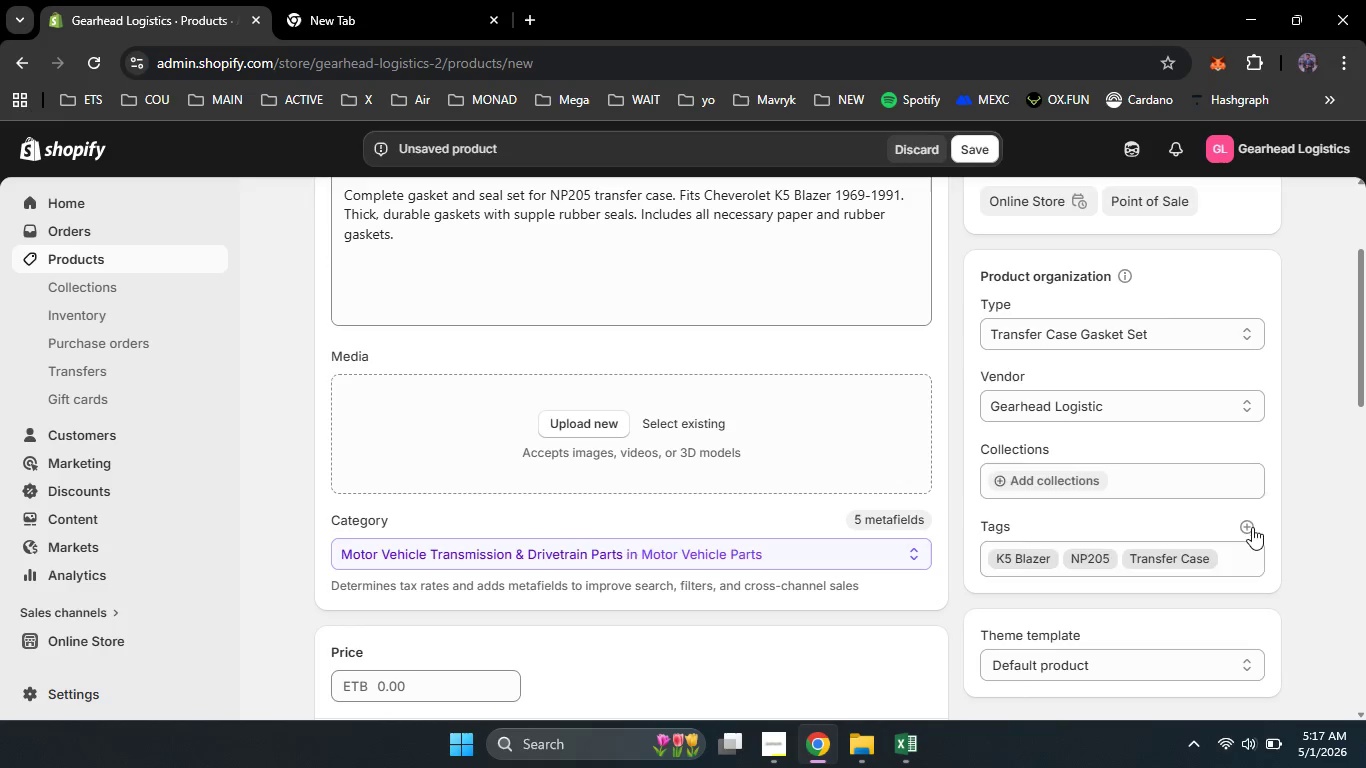 
left_click([1252, 527])
 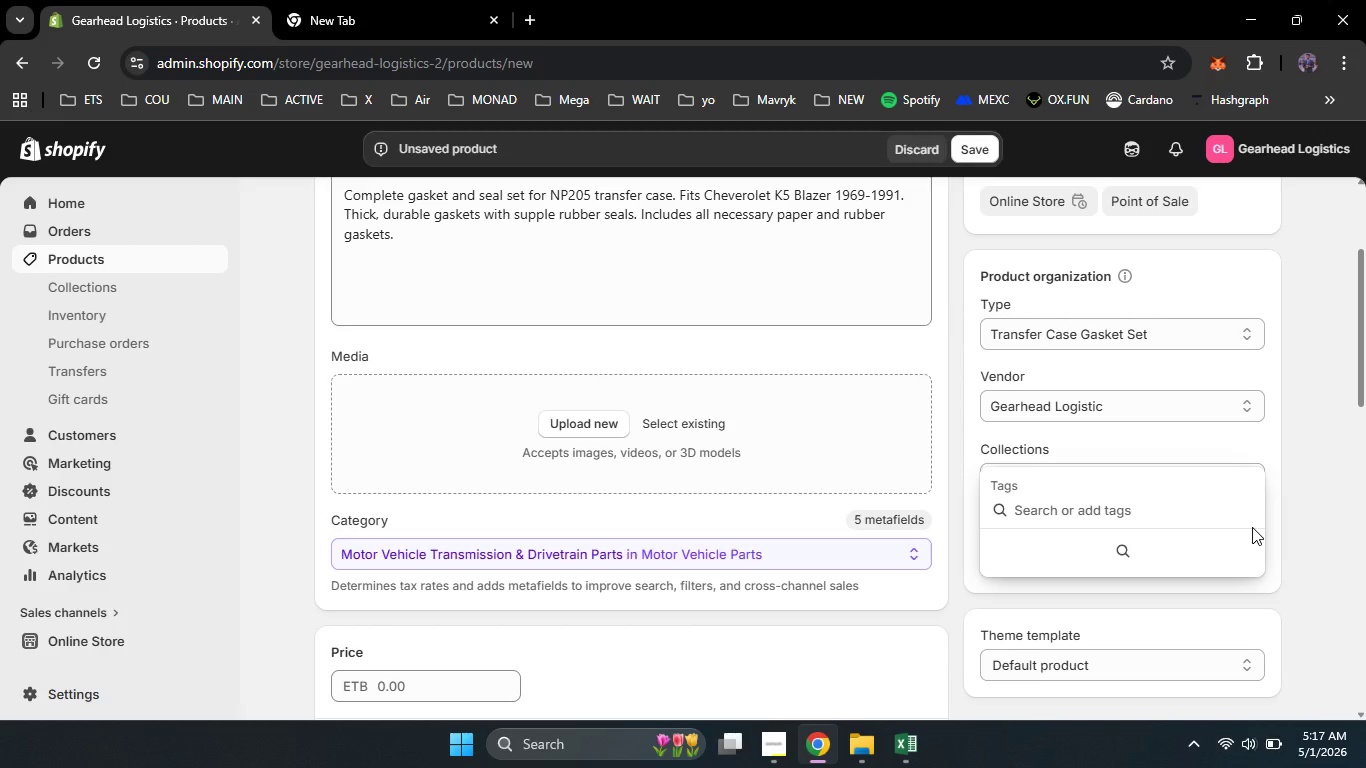 
hold_key(key=ShiftLeft, duration=1.5)
 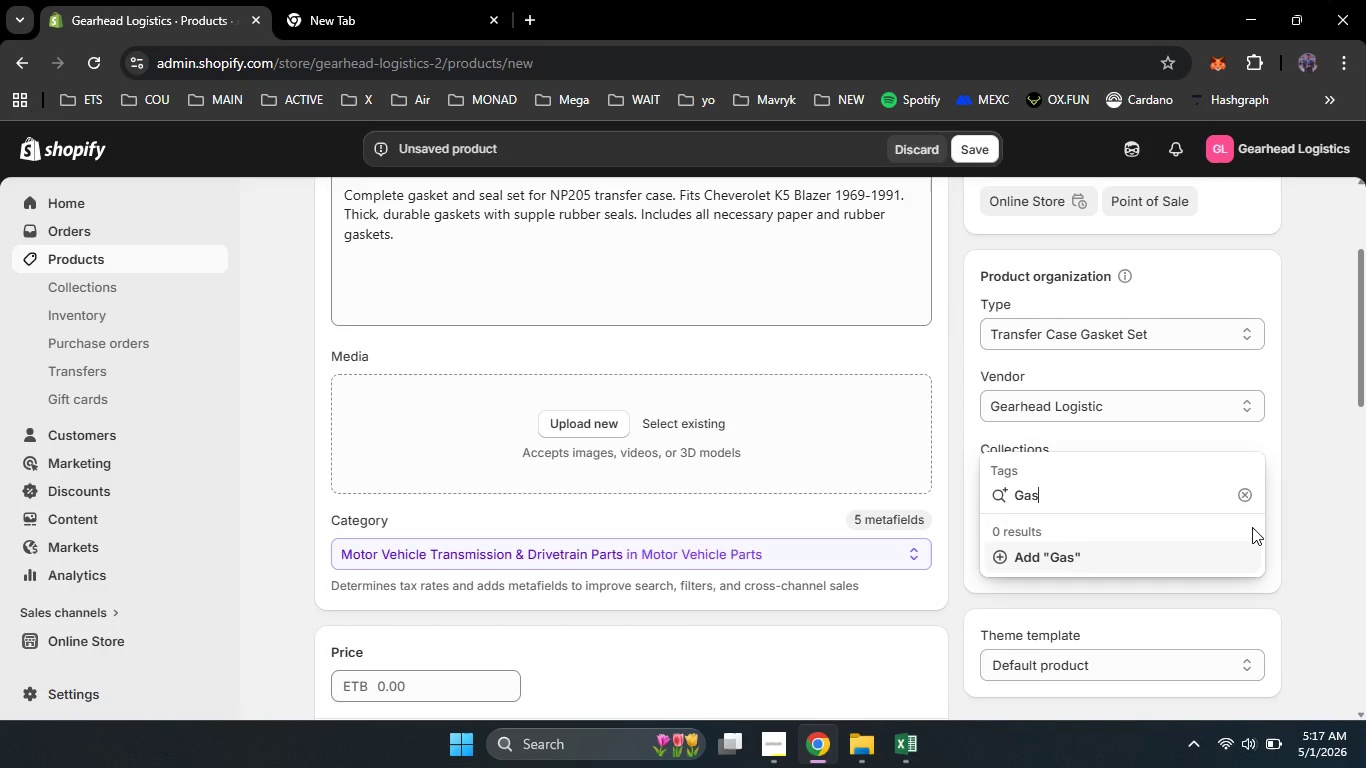 
type(Gasket s)
key(Backspace)
type(Set)
 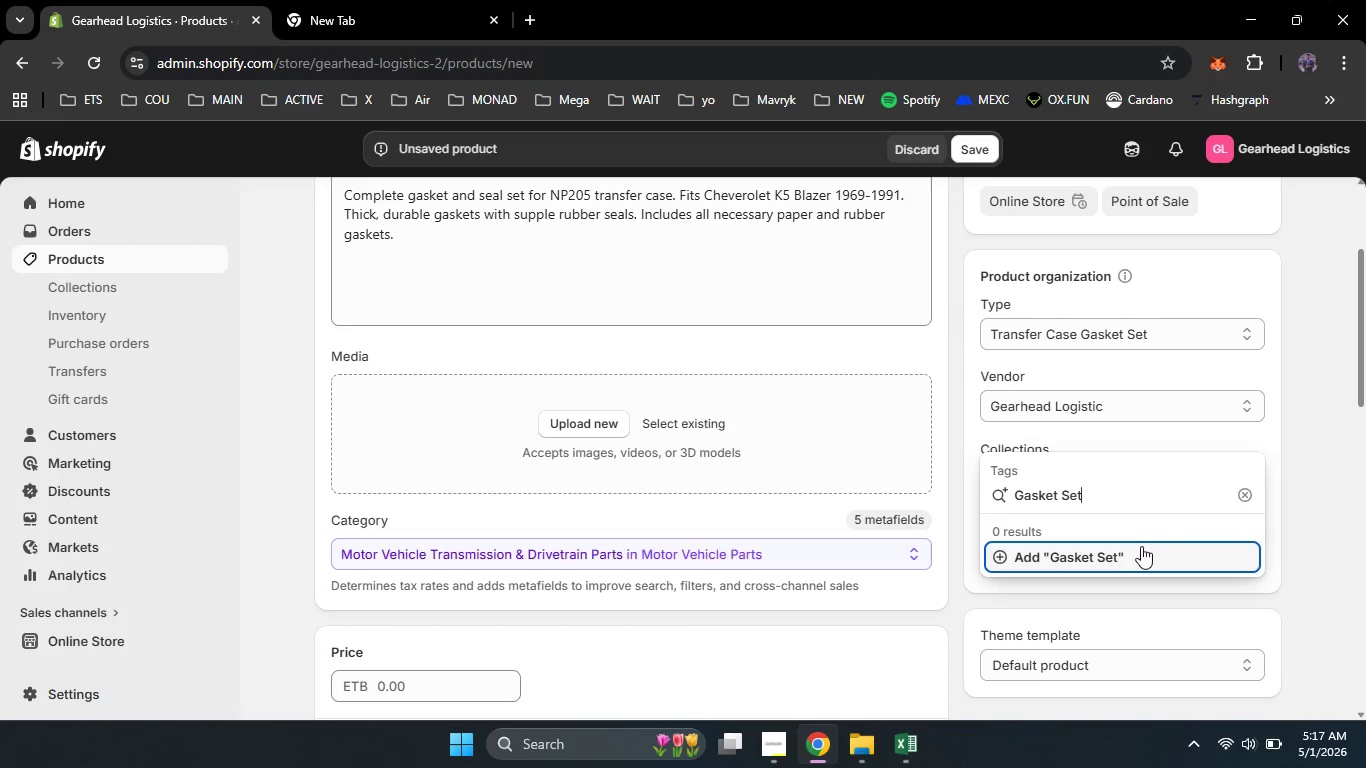 
left_click([1140, 546])
 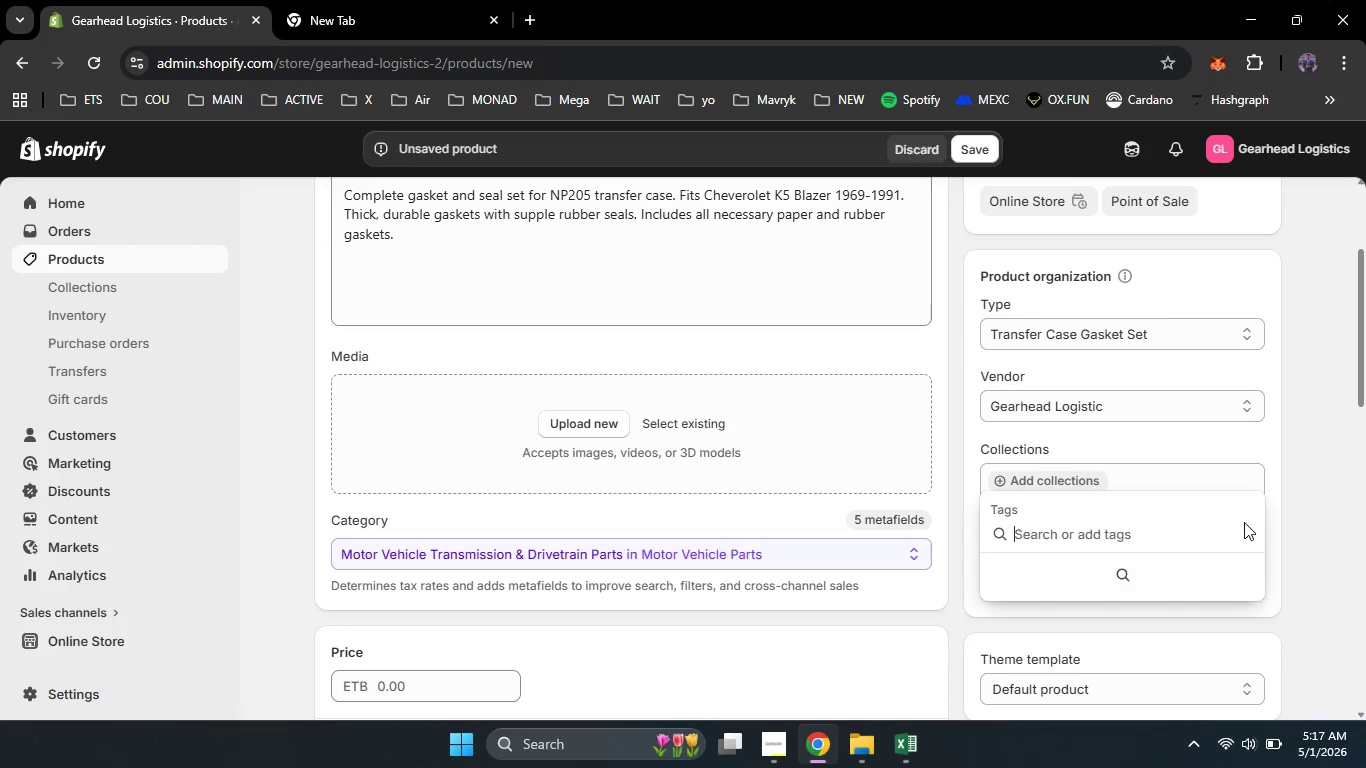 
left_click([1244, 522])
 